 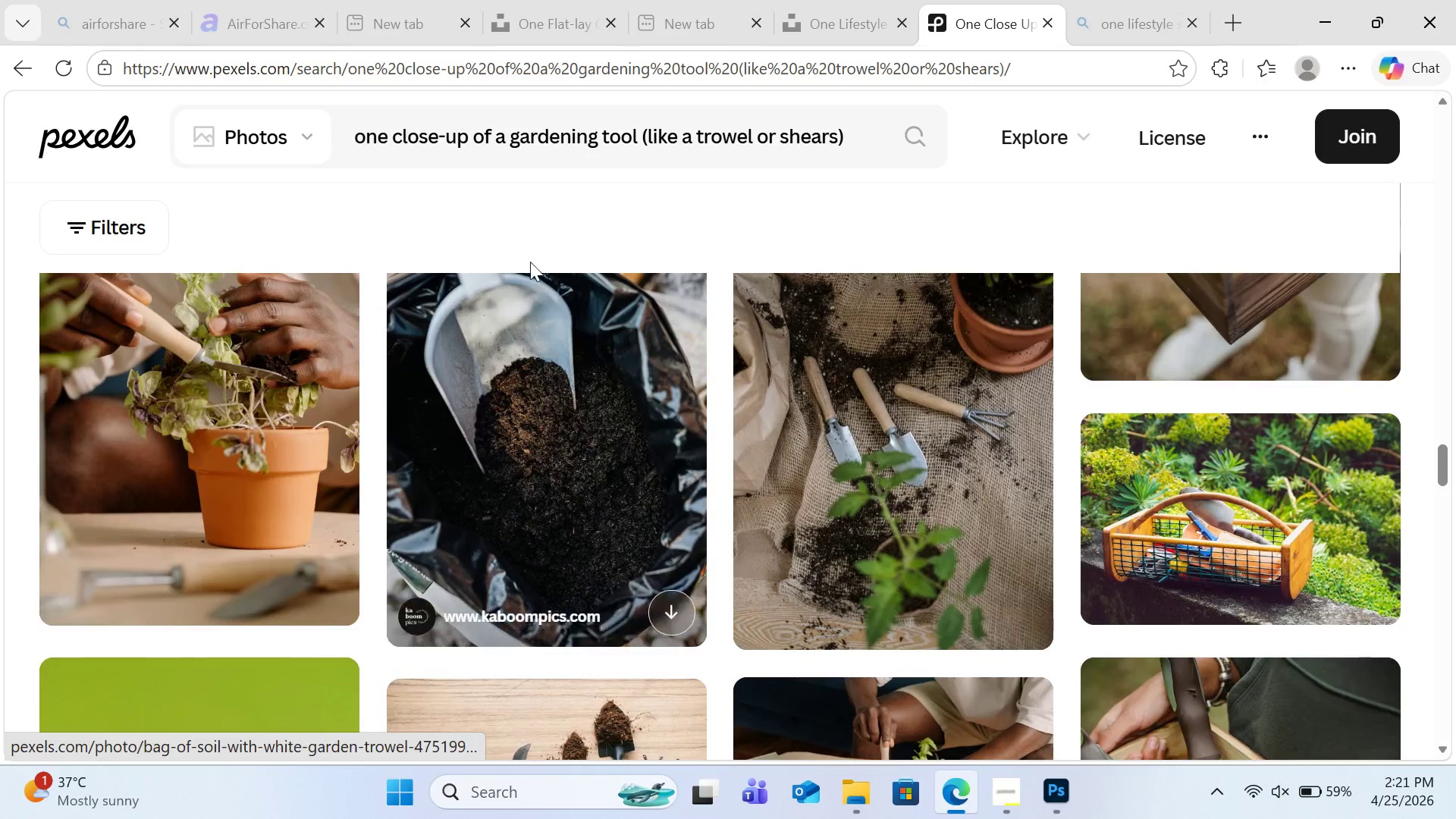 
left_click([849, 140])
 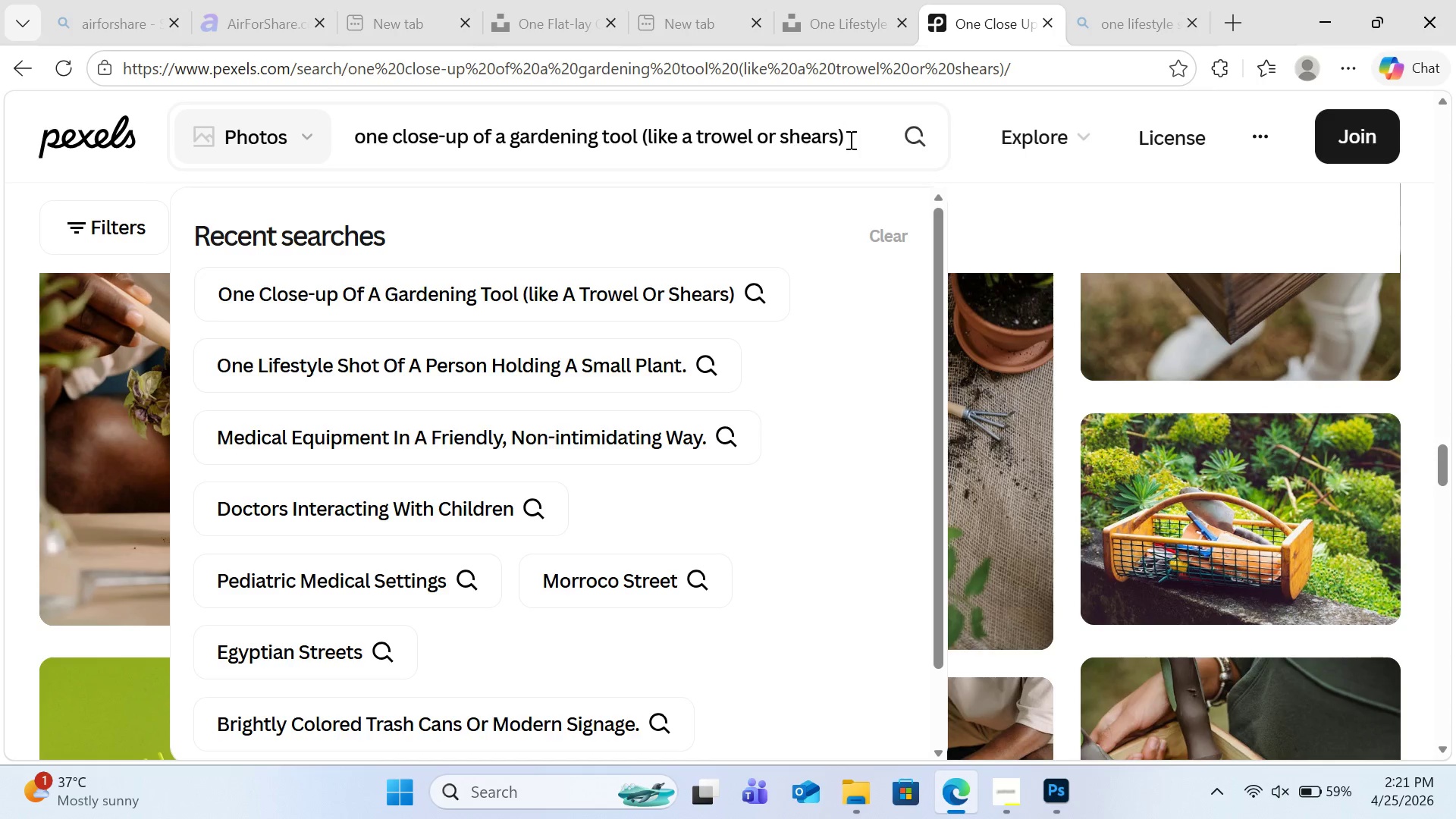 
key(Control+A)
 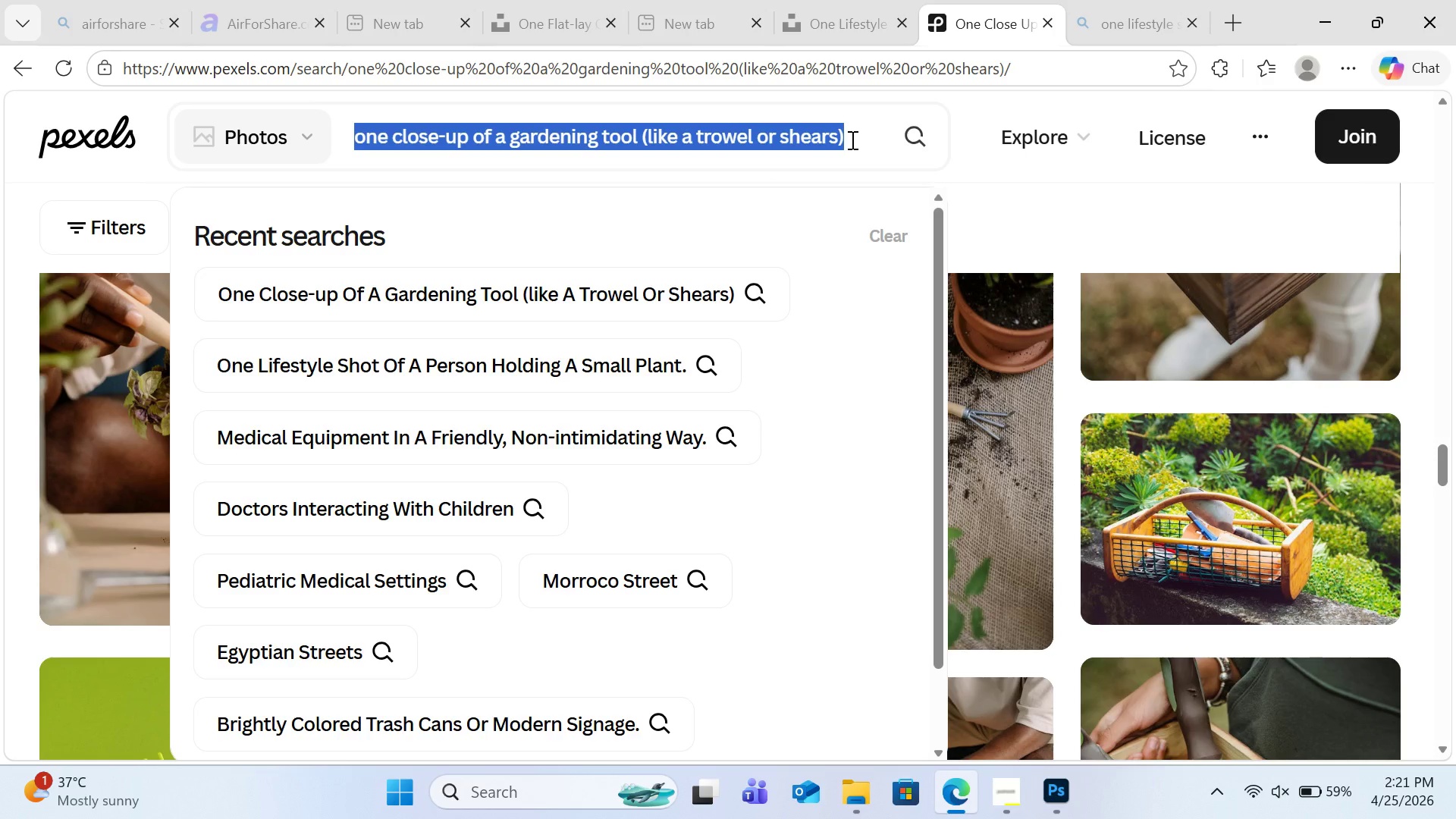 
type(seed )
key(Backspace)
type(s close up)
 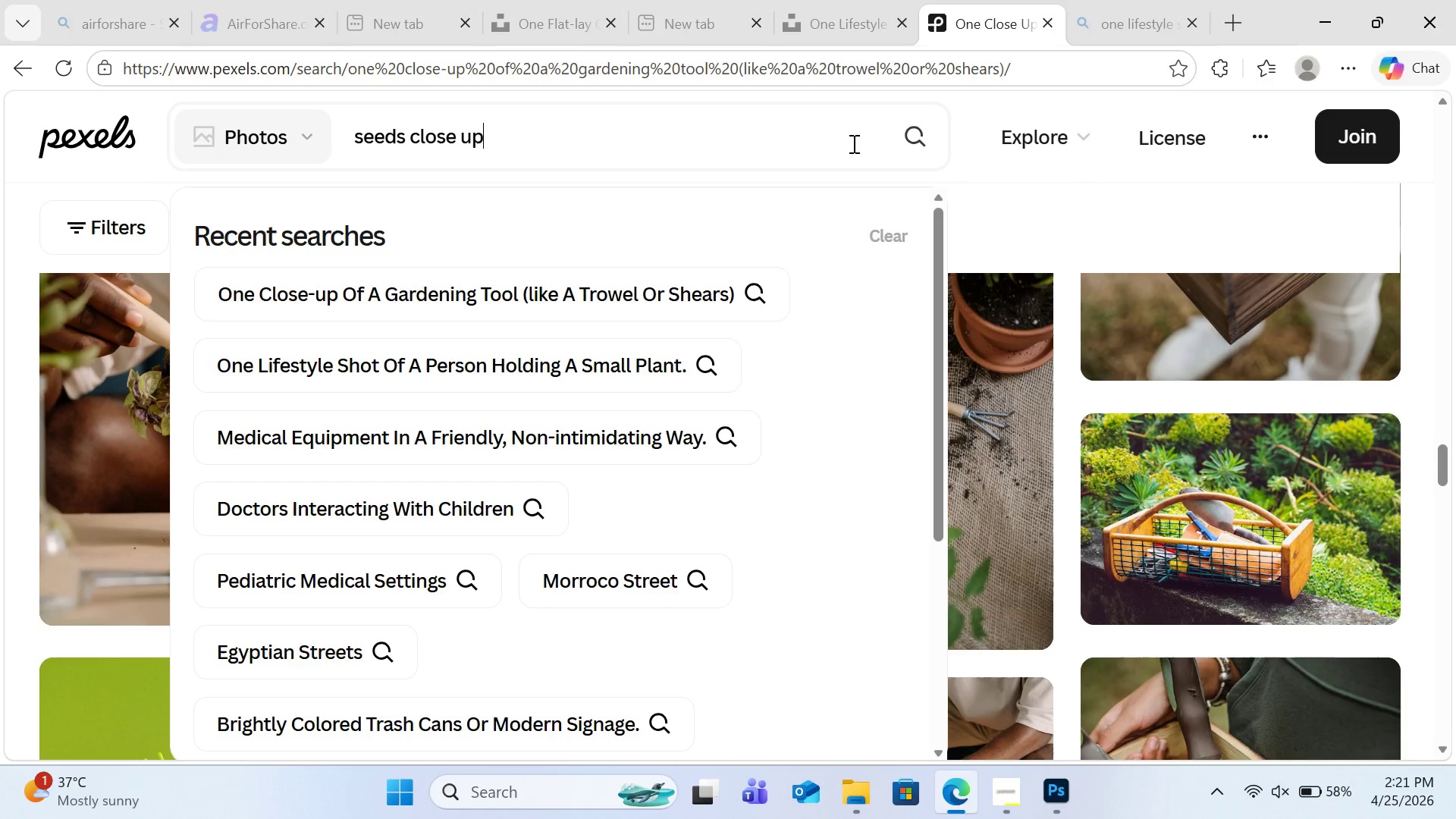 
key(Enter)
 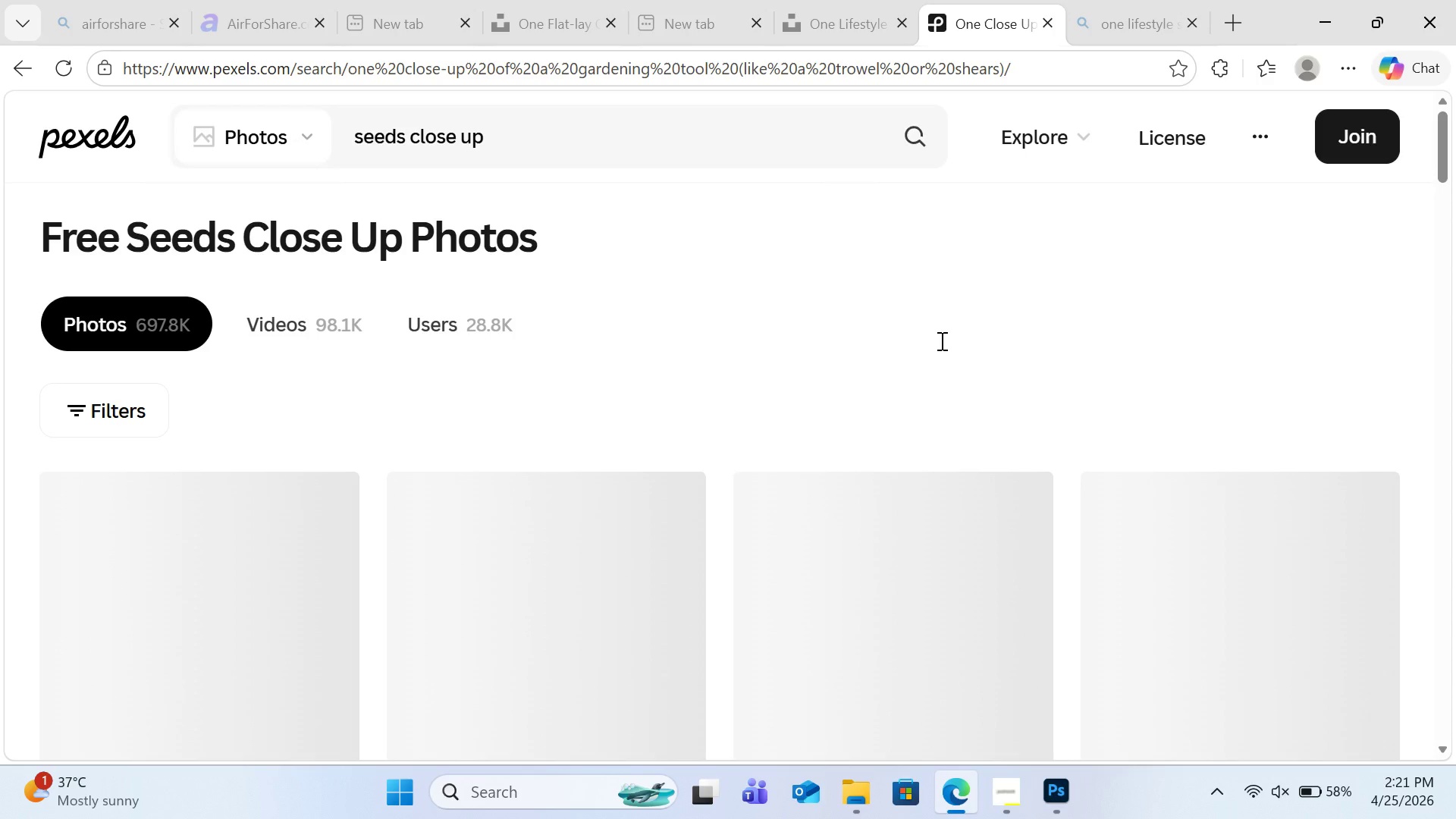 
wait(5.03)
 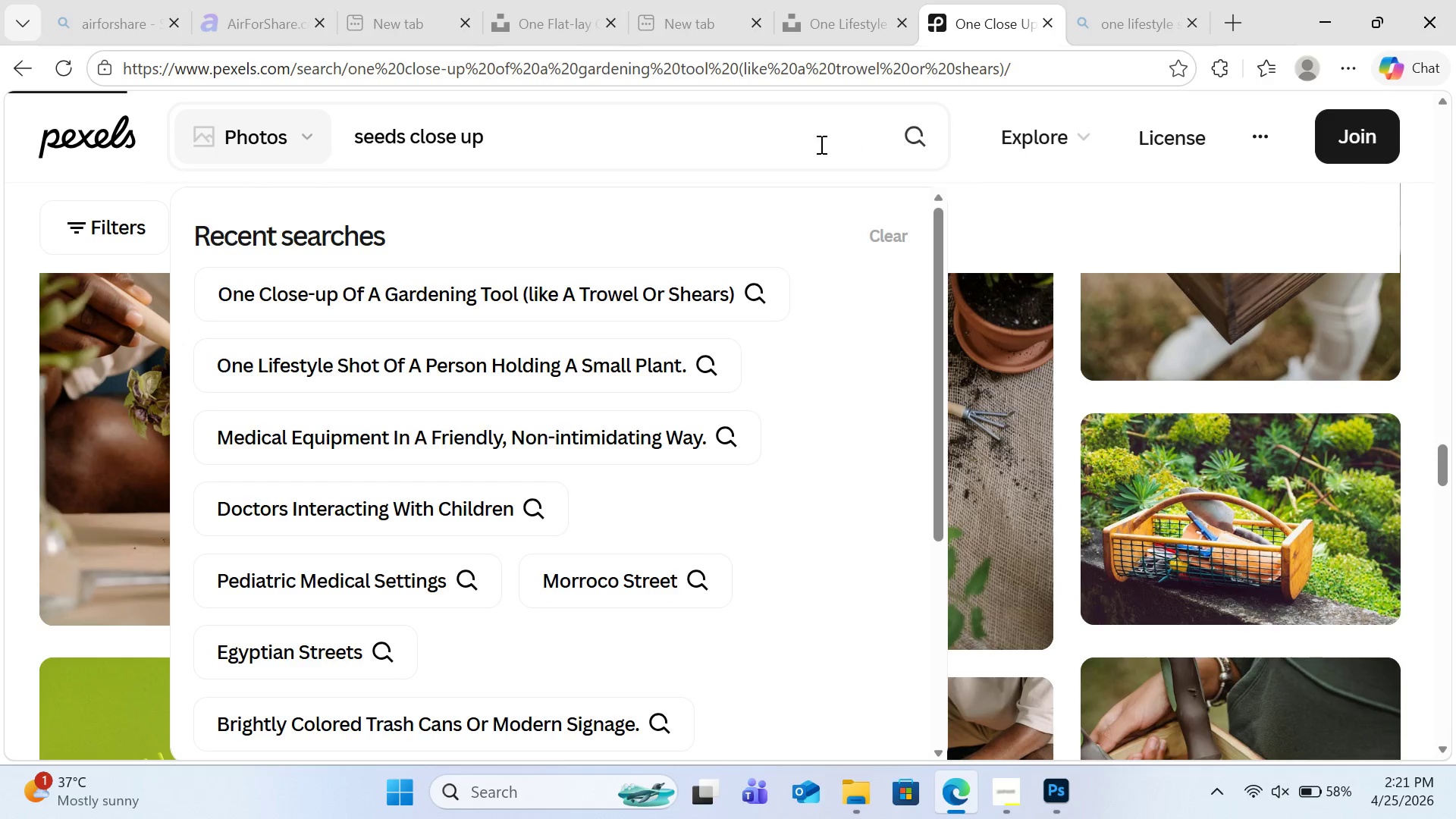 
scroll: coordinate [598, 472], scroll_direction: down, amount: 9.0
 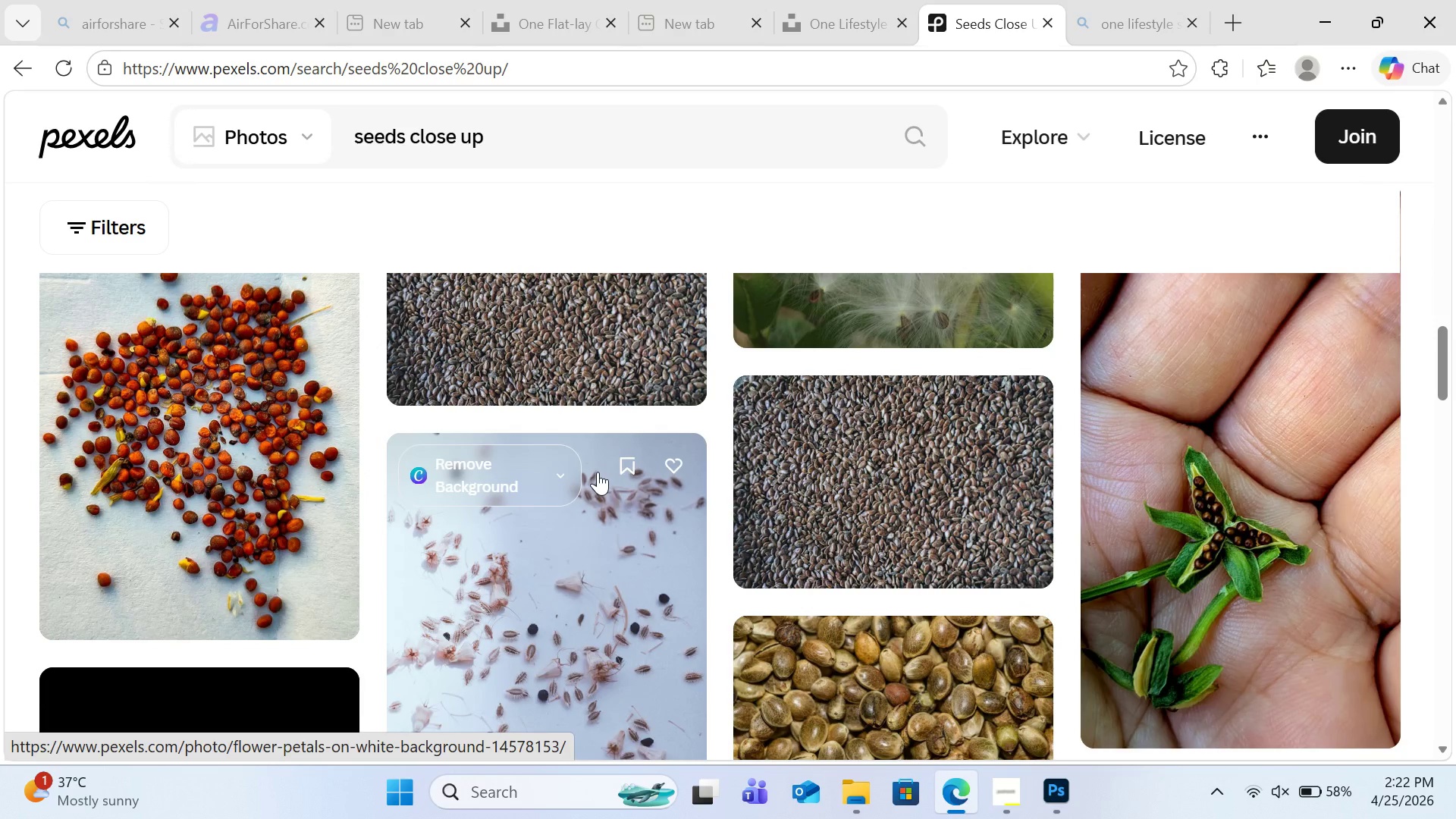 
scroll: coordinate [744, 525], scroll_direction: down, amount: 11.0
 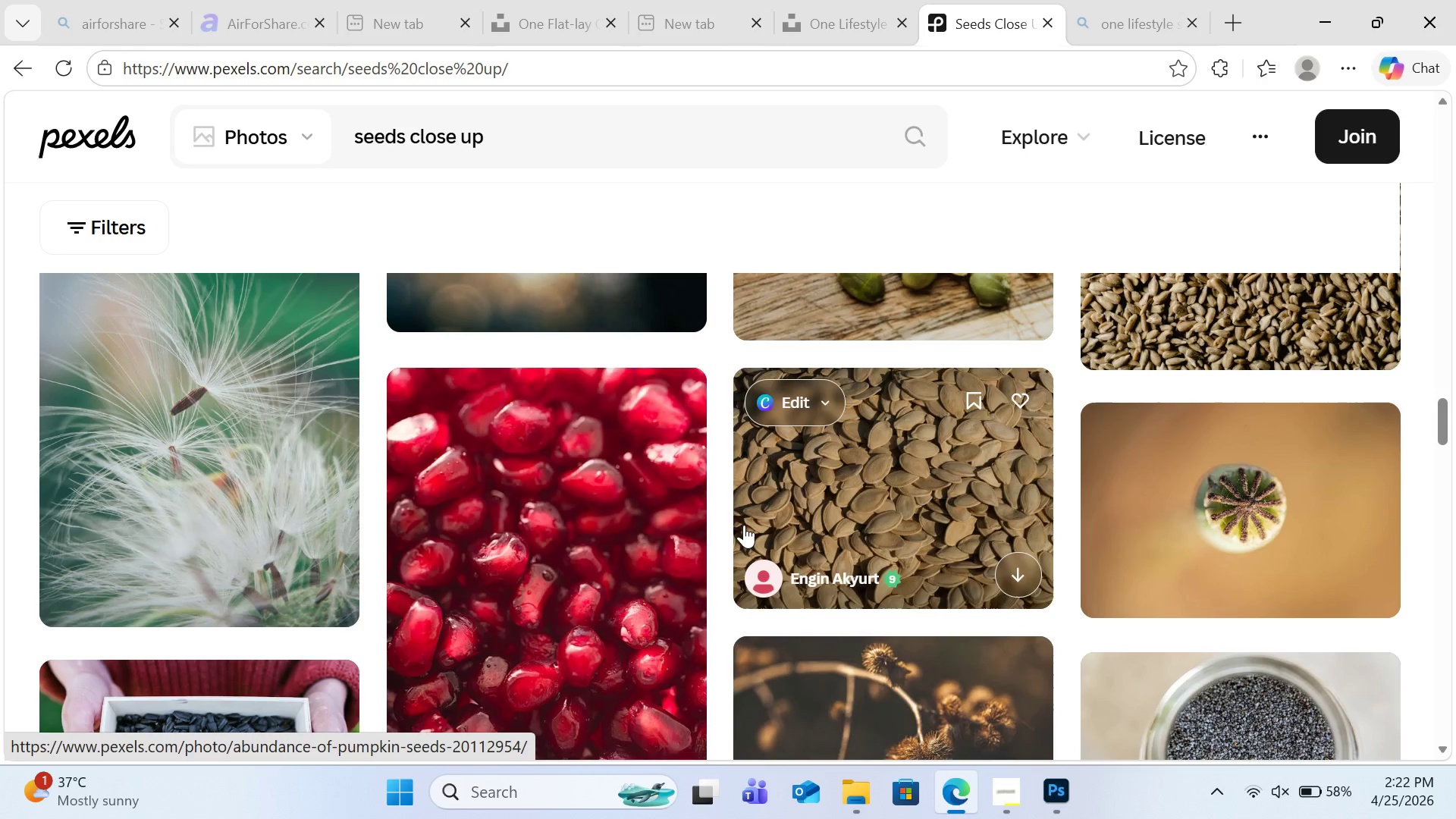 
scroll: coordinate [744, 525], scroll_direction: down, amount: 4.0
 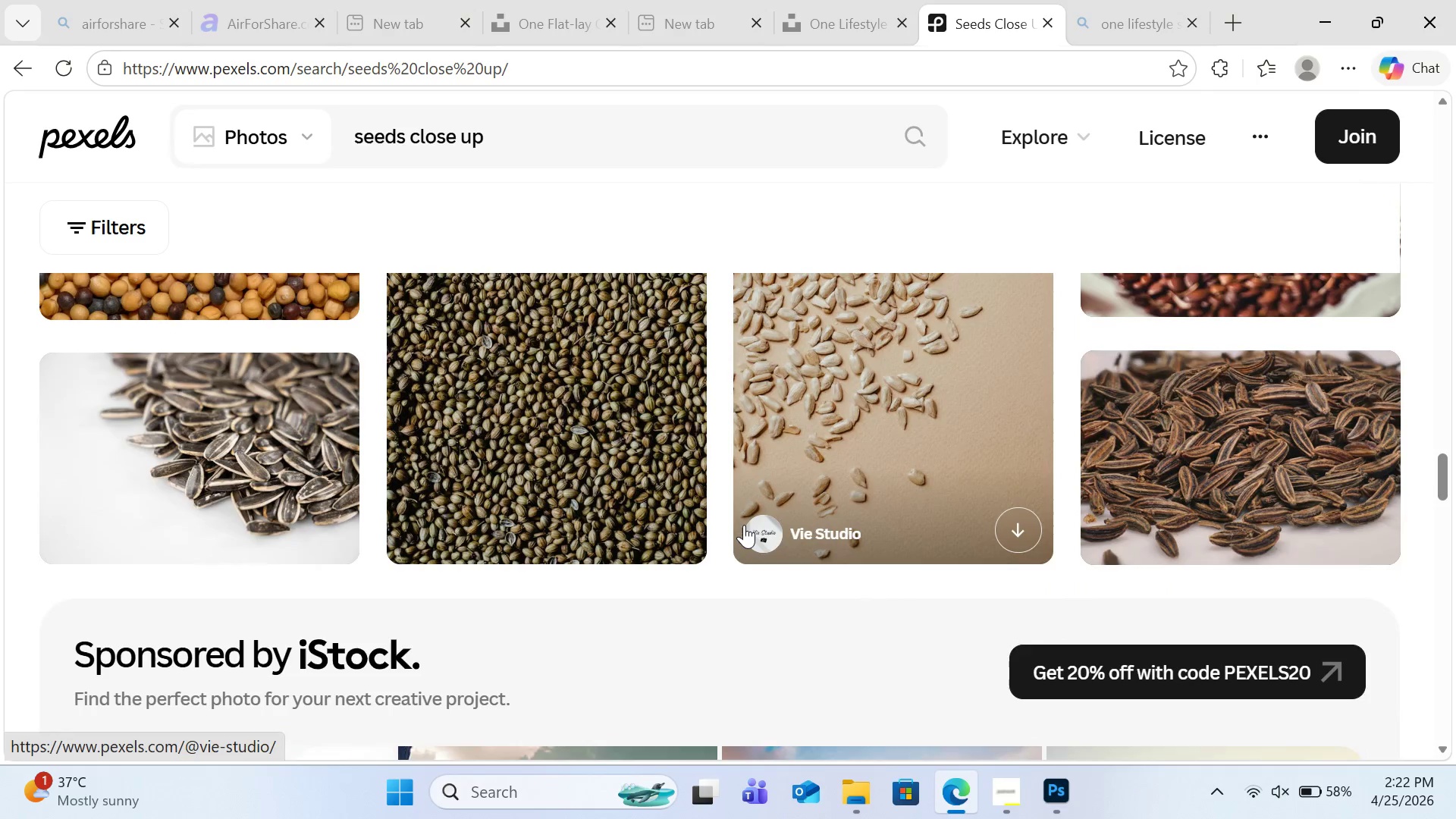 
scroll: coordinate [744, 525], scroll_direction: up, amount: 28.0
 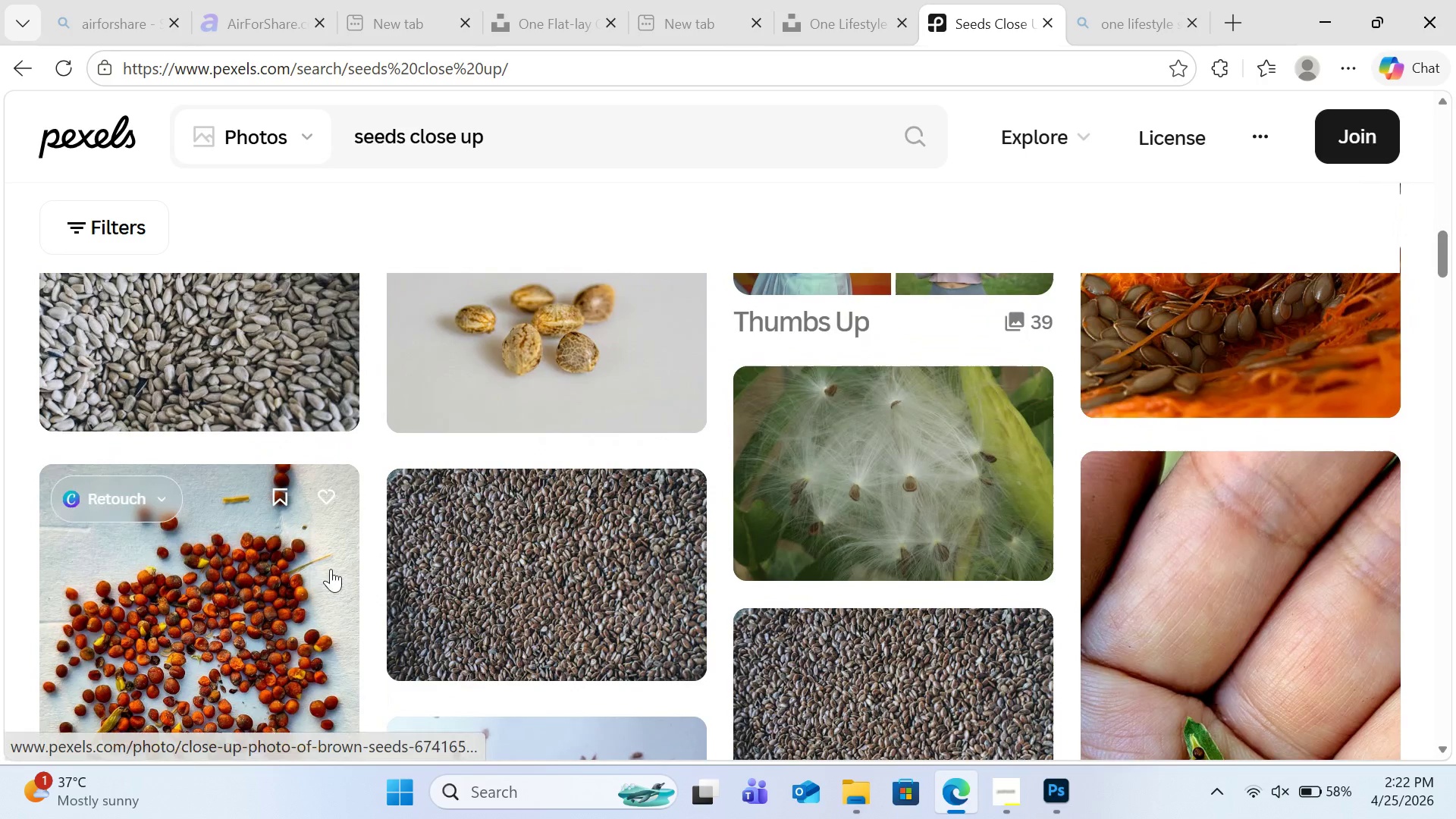 
scroll: coordinate [313, 645], scroll_direction: down, amount: 2.0
 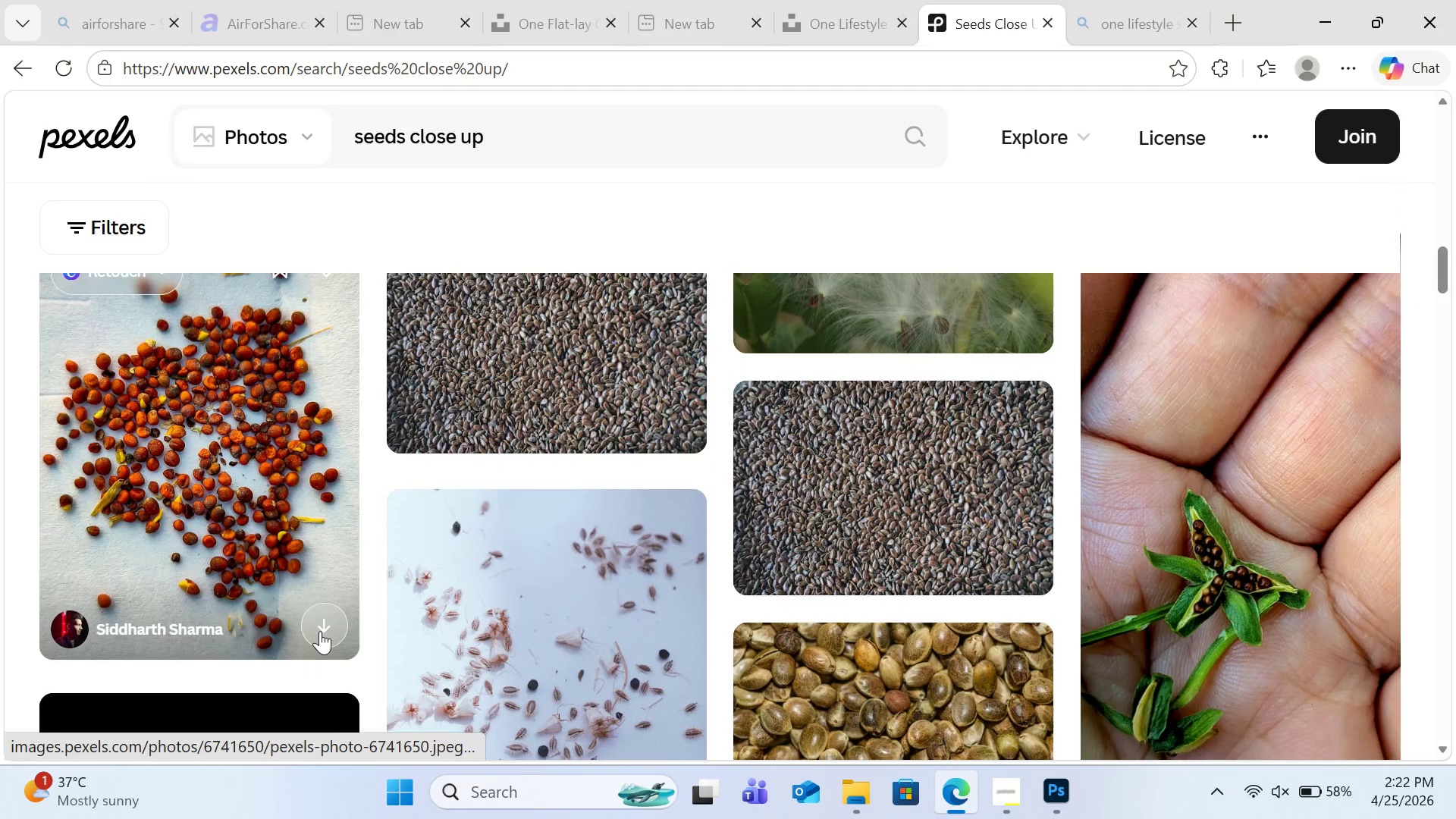 
left_click([321, 629])
 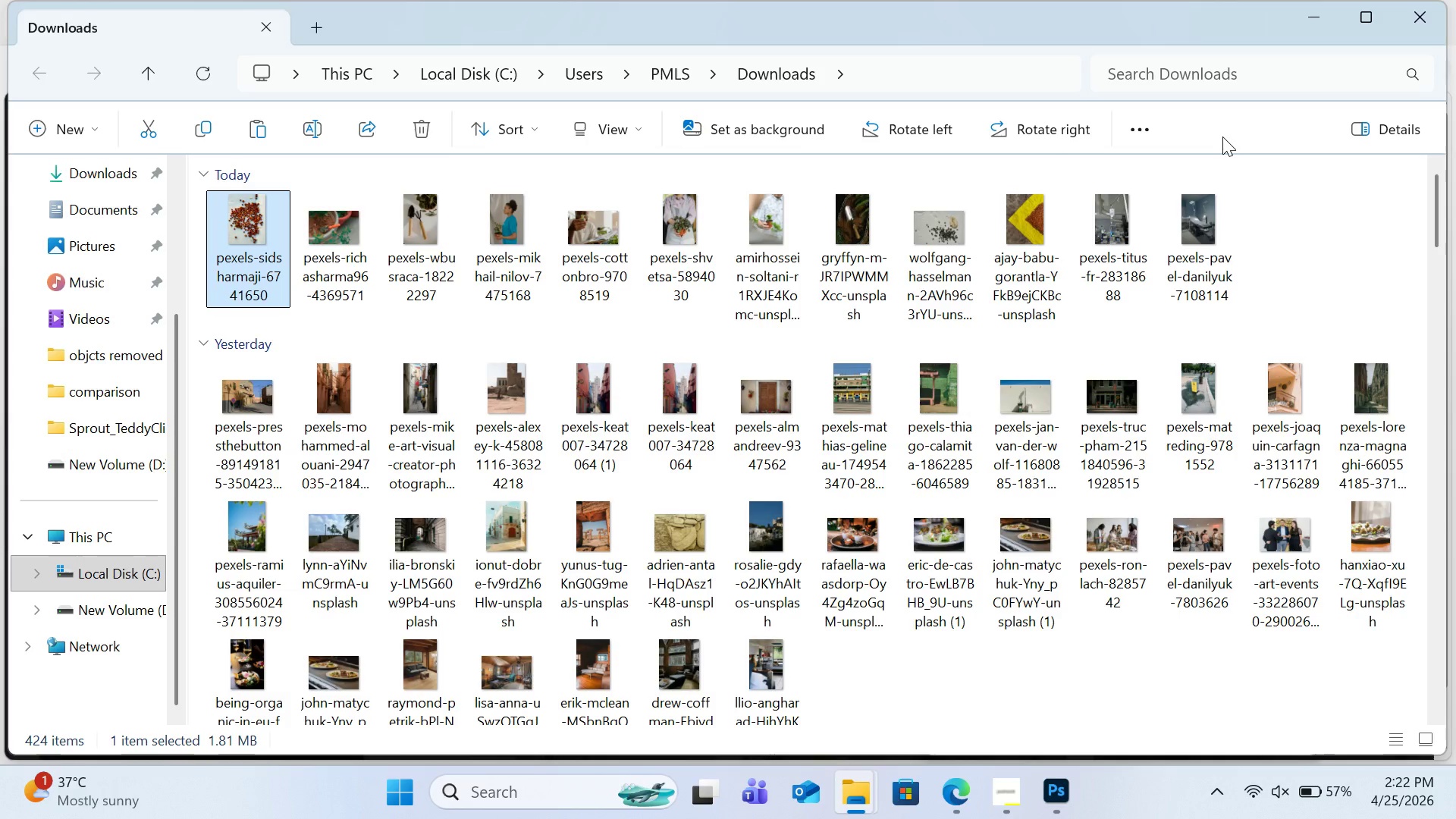 
wait(36.56)
 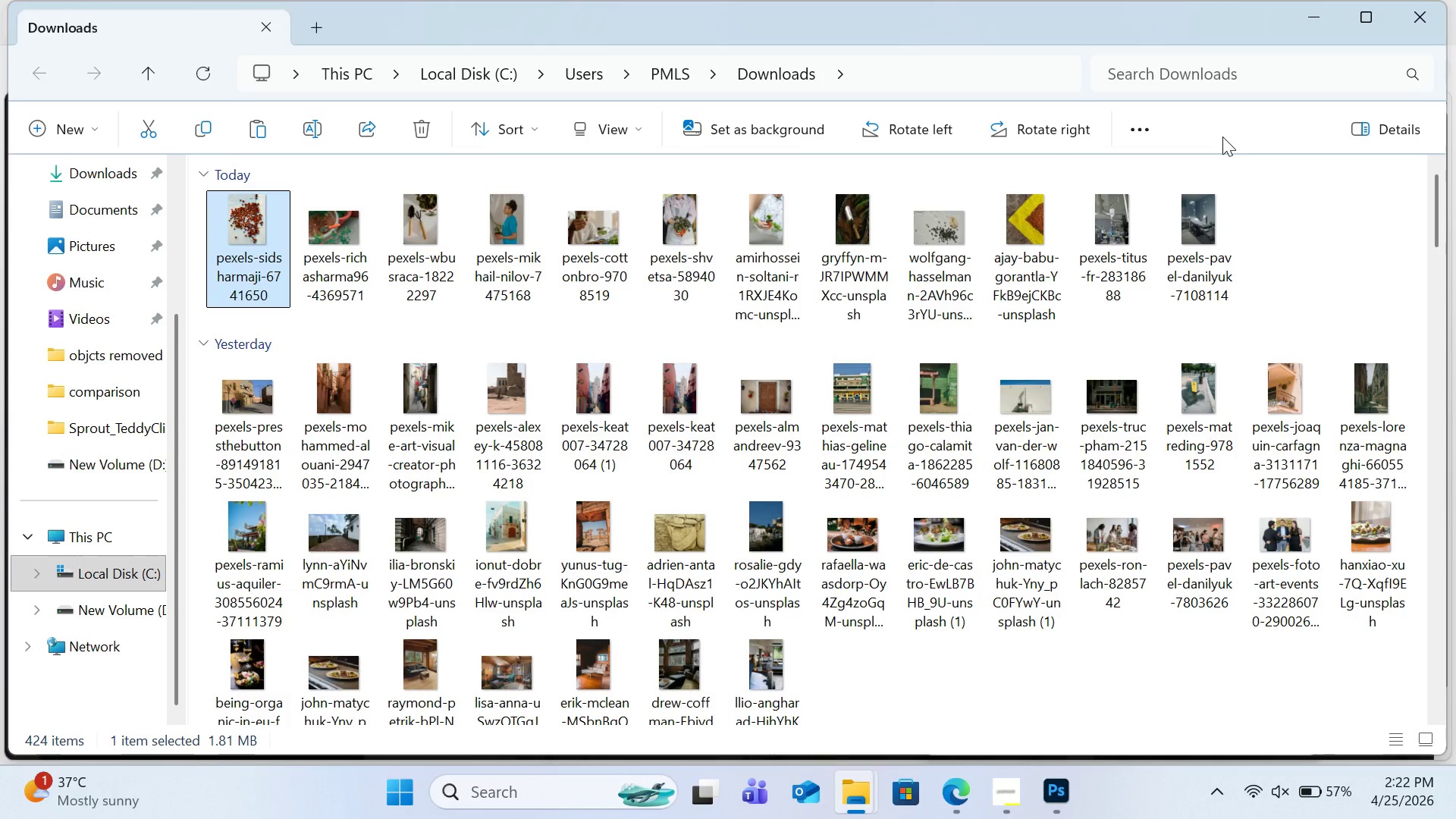 
key(Control+C)
 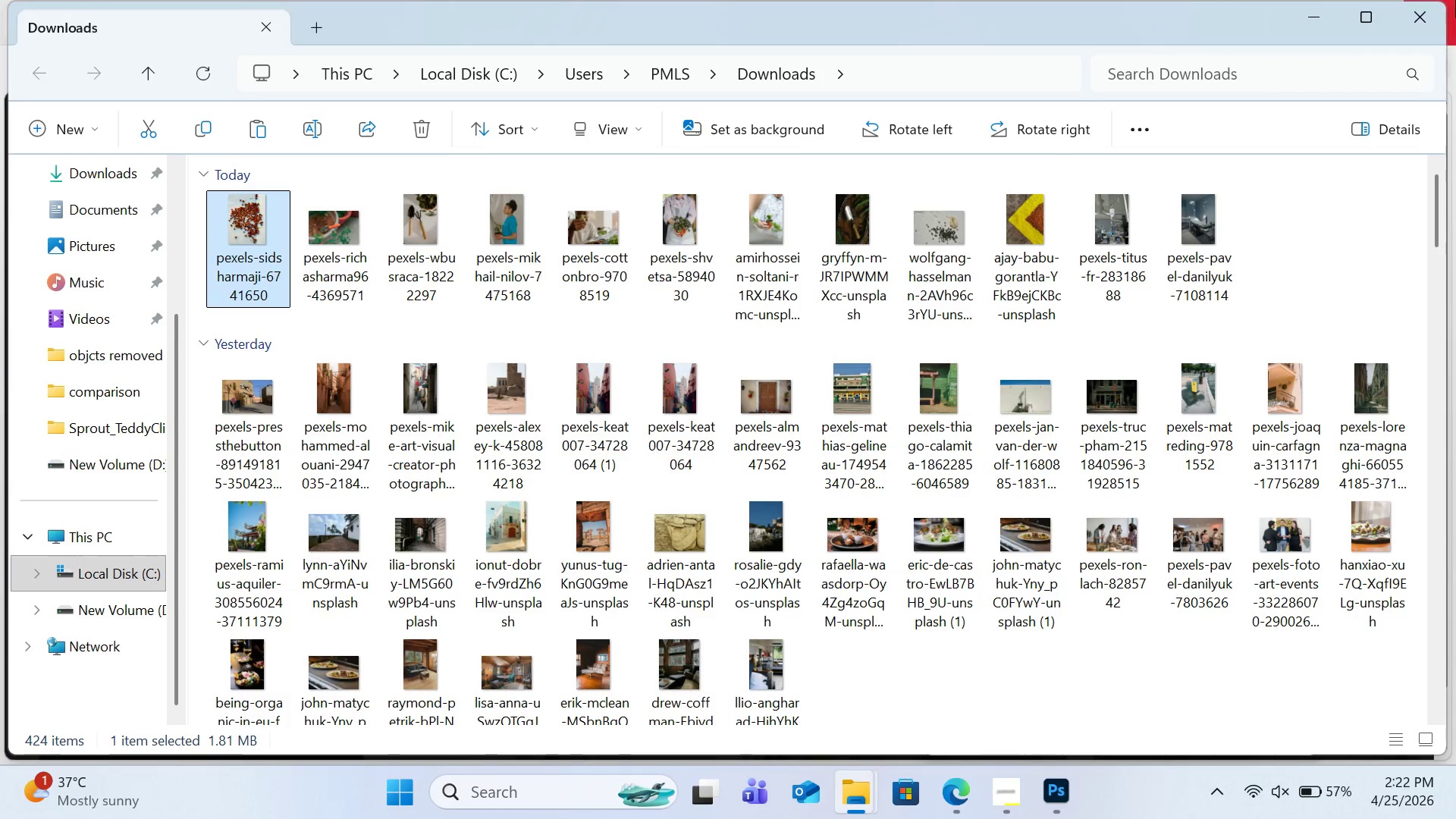 
left_click([1329, 11])
 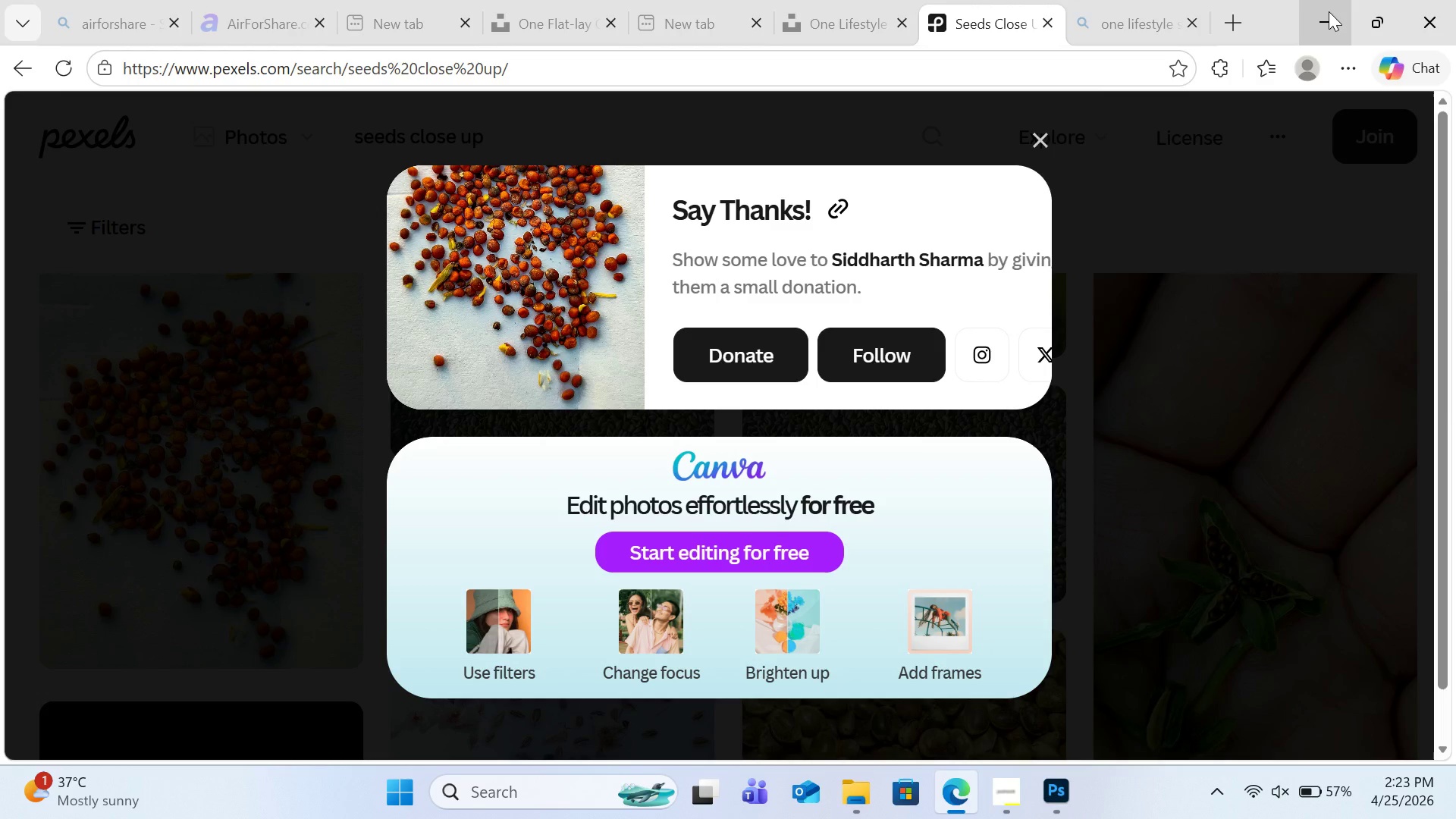 
left_click([1329, 11])
 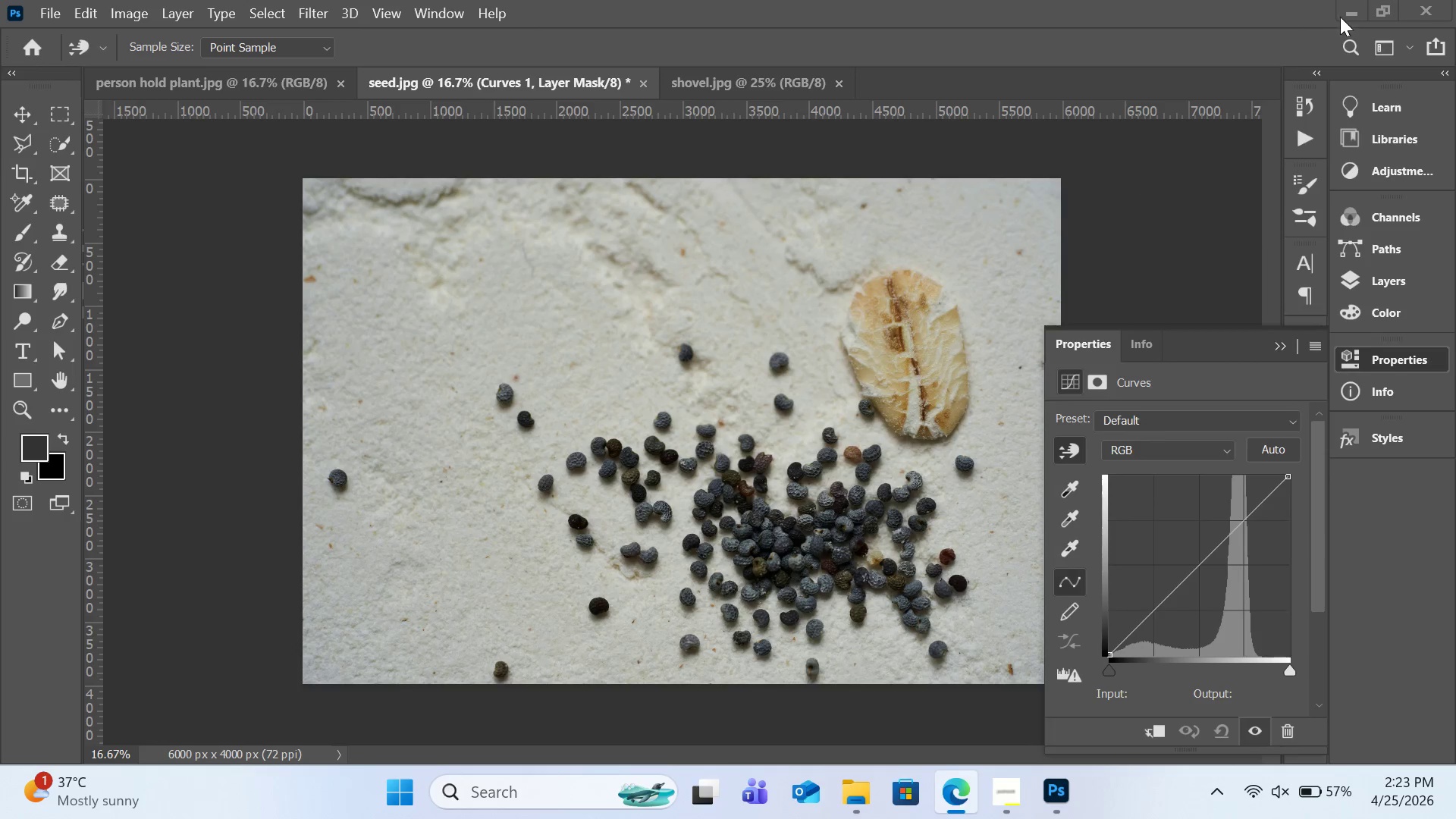 
left_click([1341, 16])
 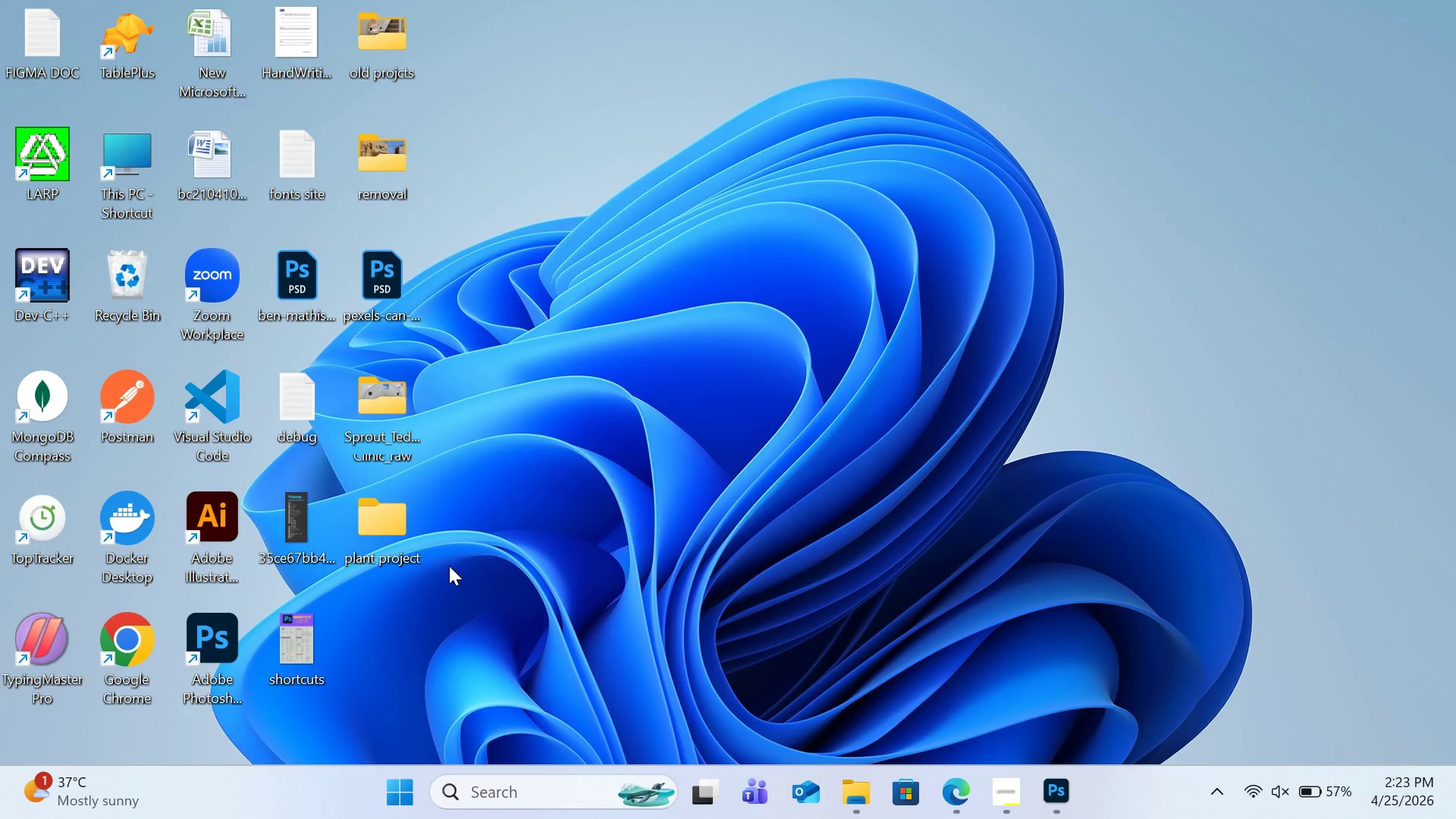 
double_click([403, 534])
 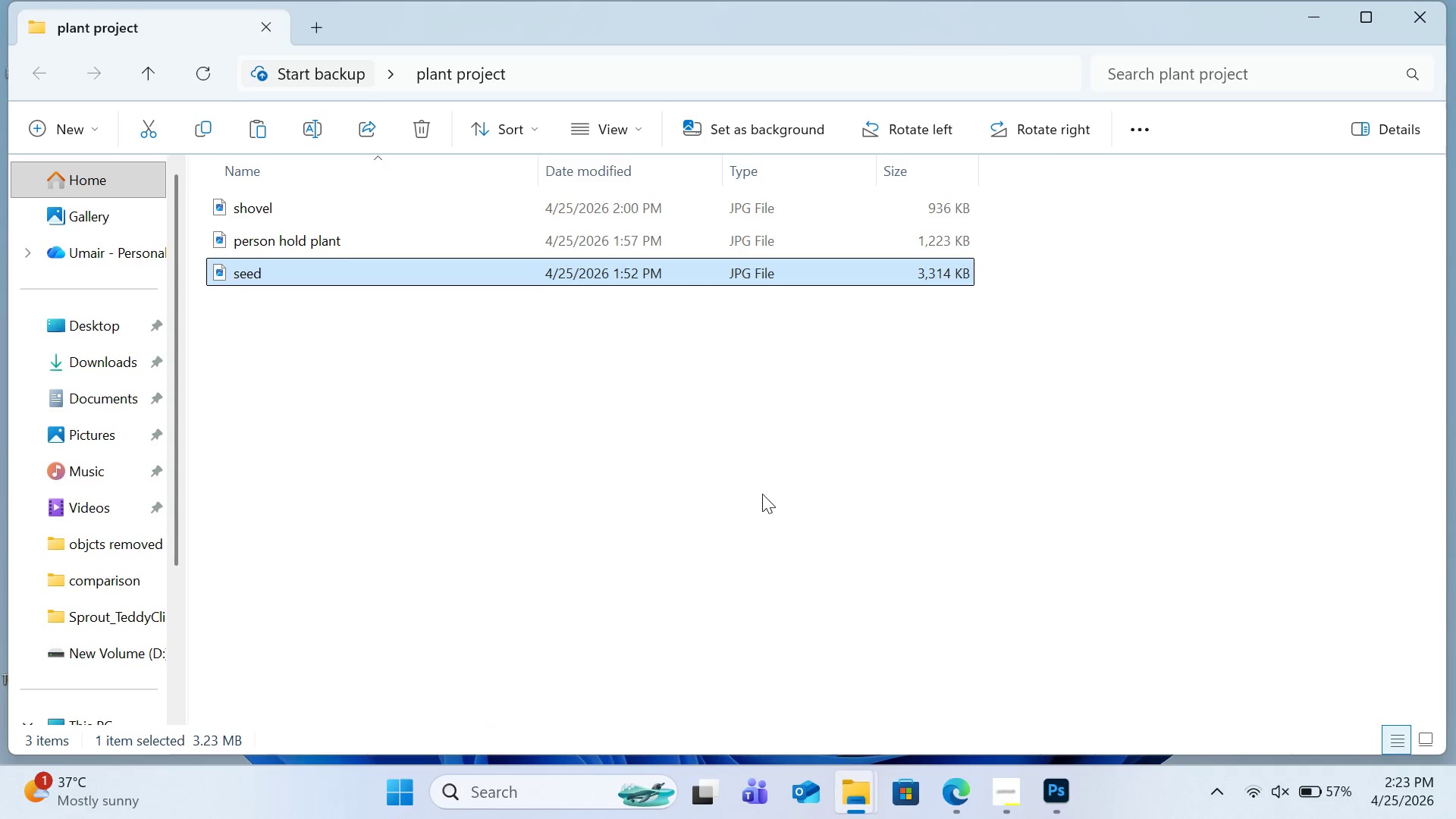 
left_click([762, 494])
 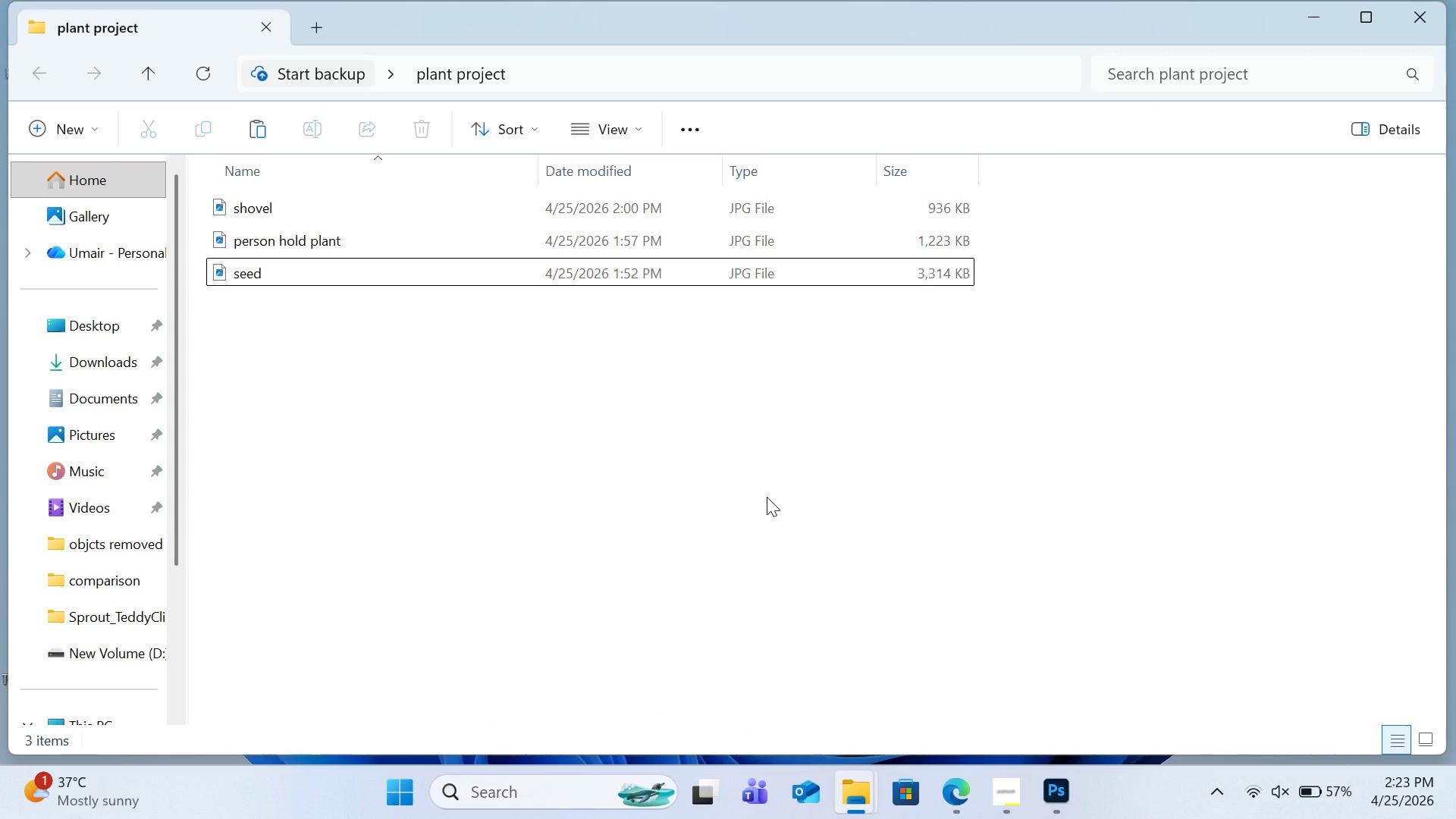 
key(Control+V)
 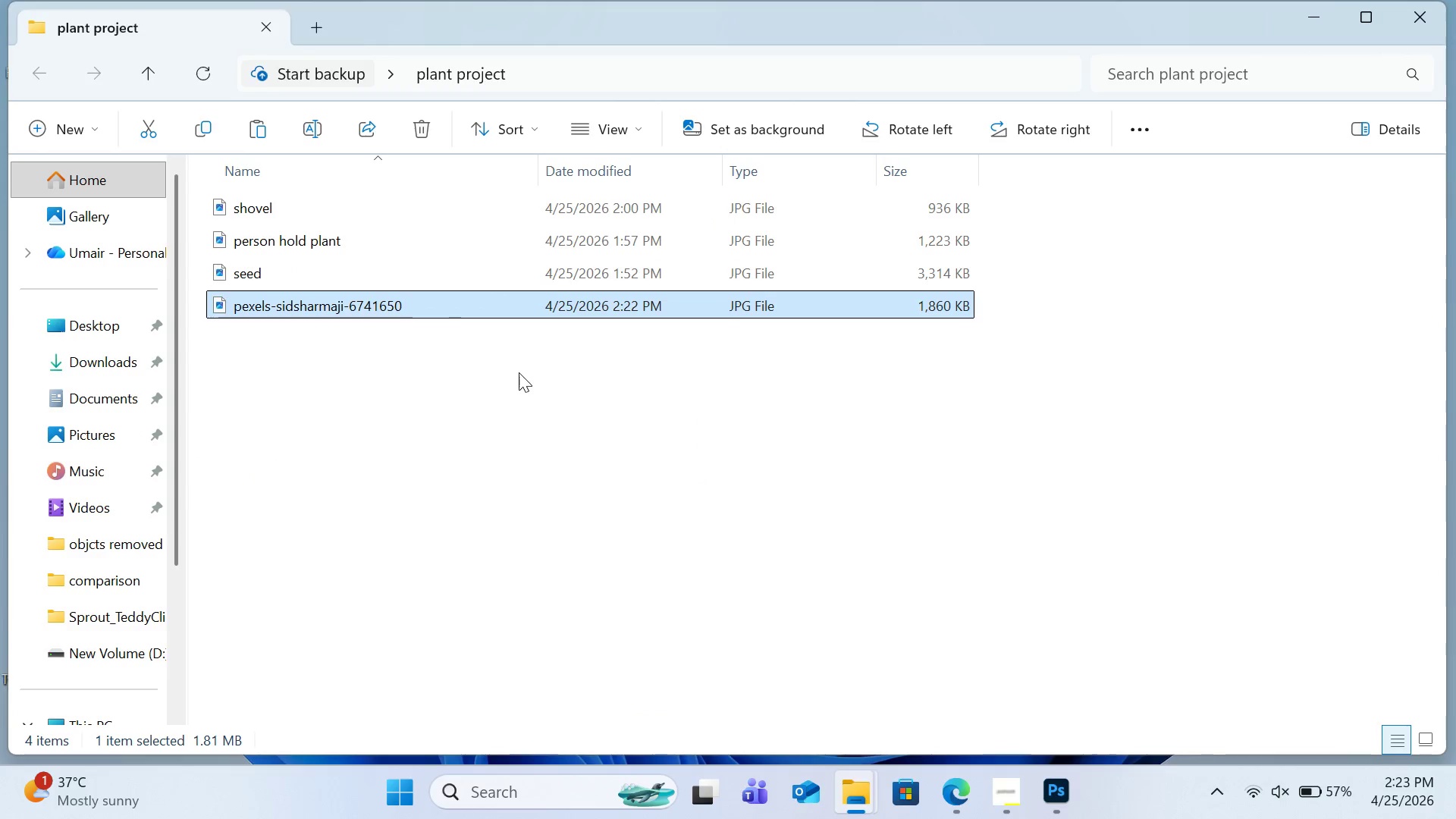 
double_click([375, 315])
 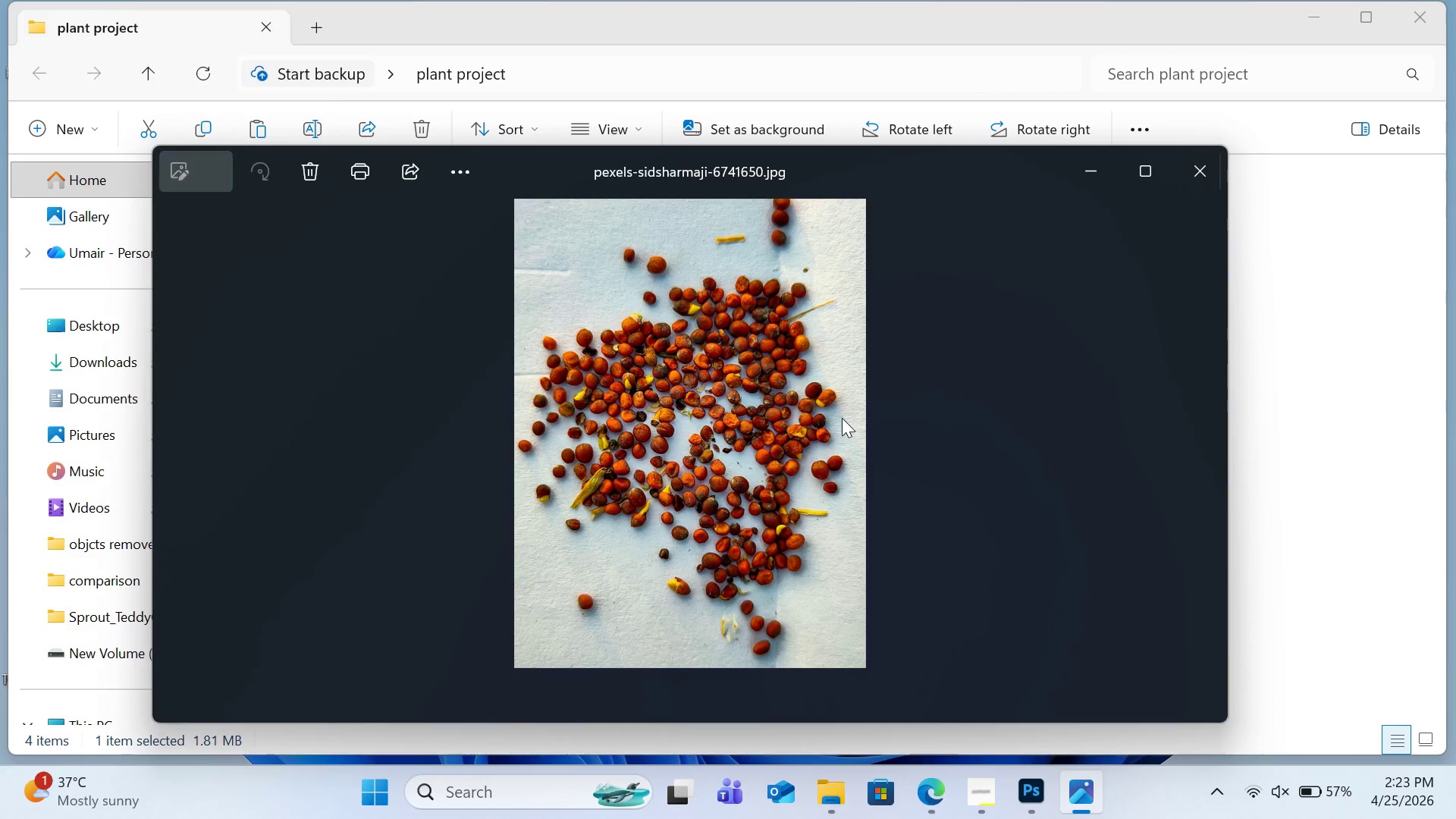 
wait(5.88)
 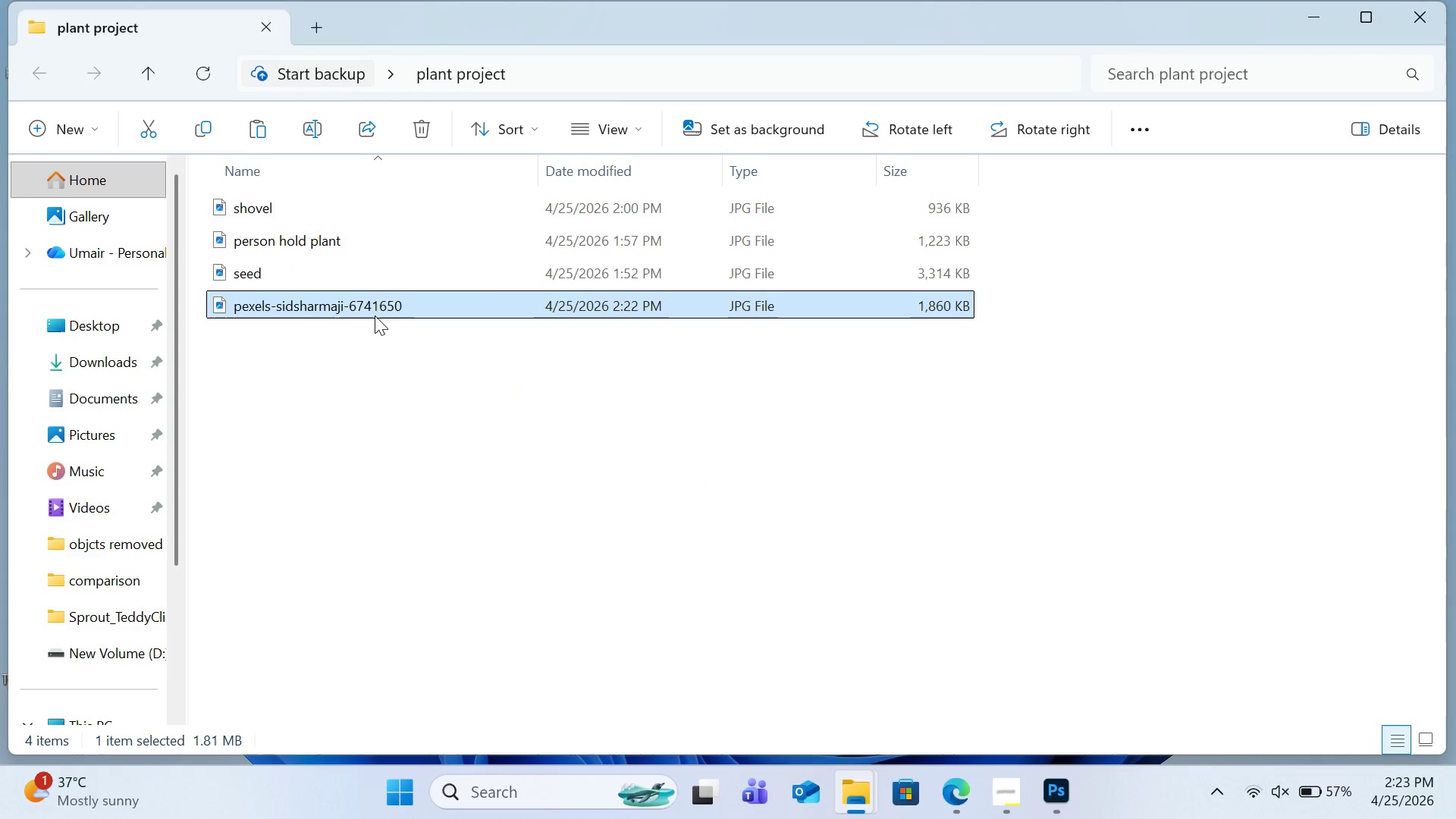 
key(ArrowLeft)
 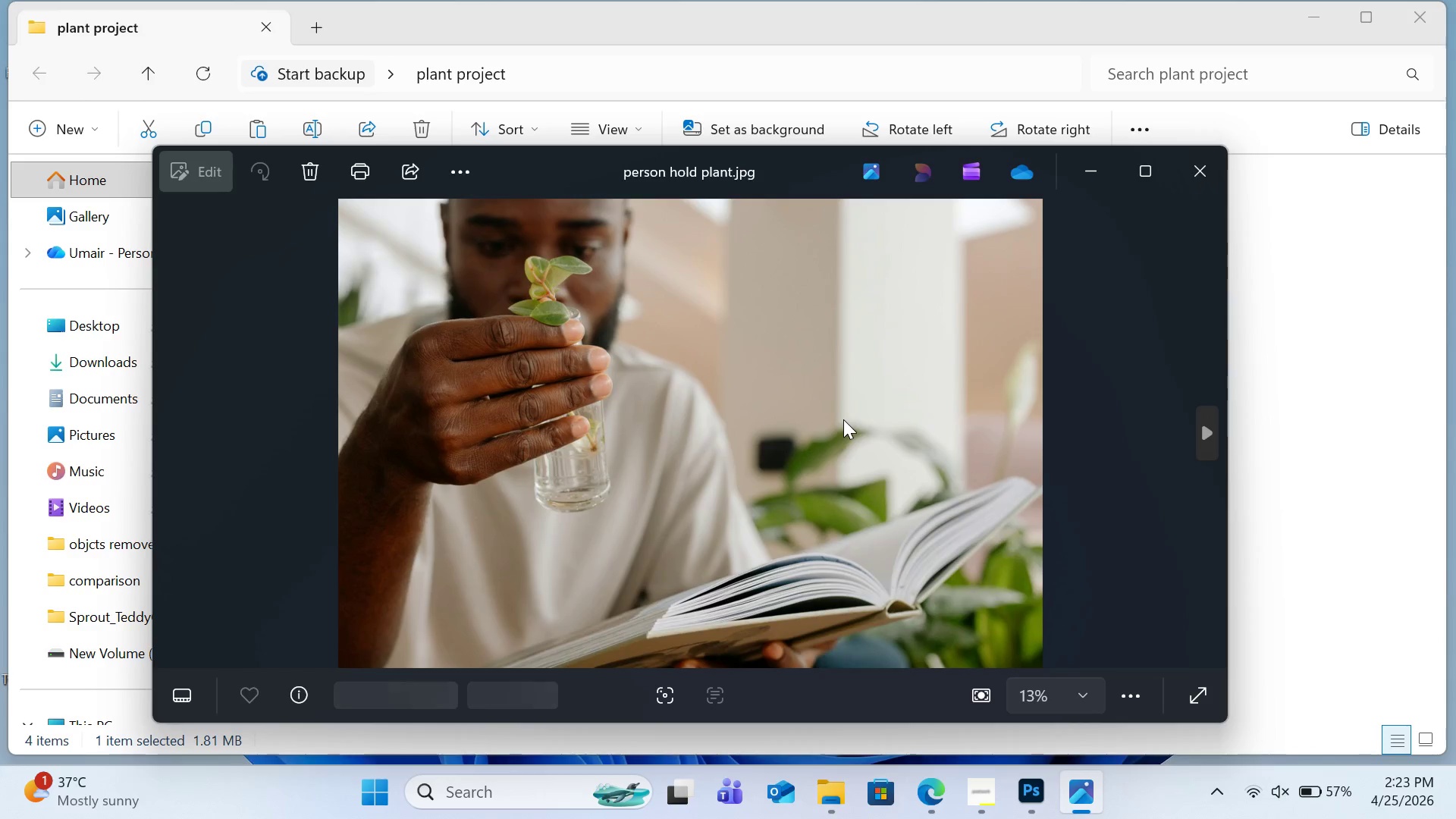 
key(ArrowRight)
 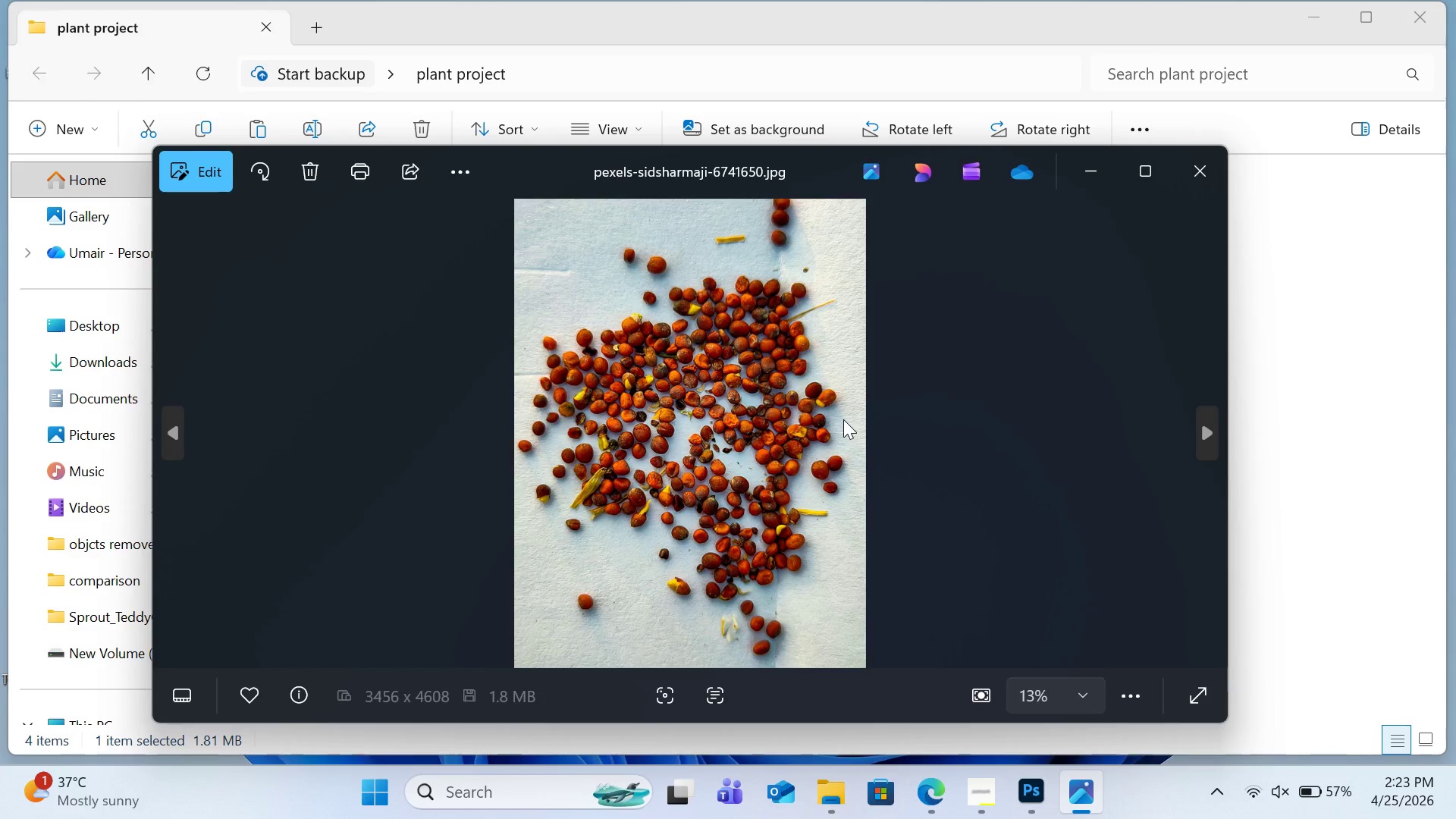 
key(ArrowLeft)
 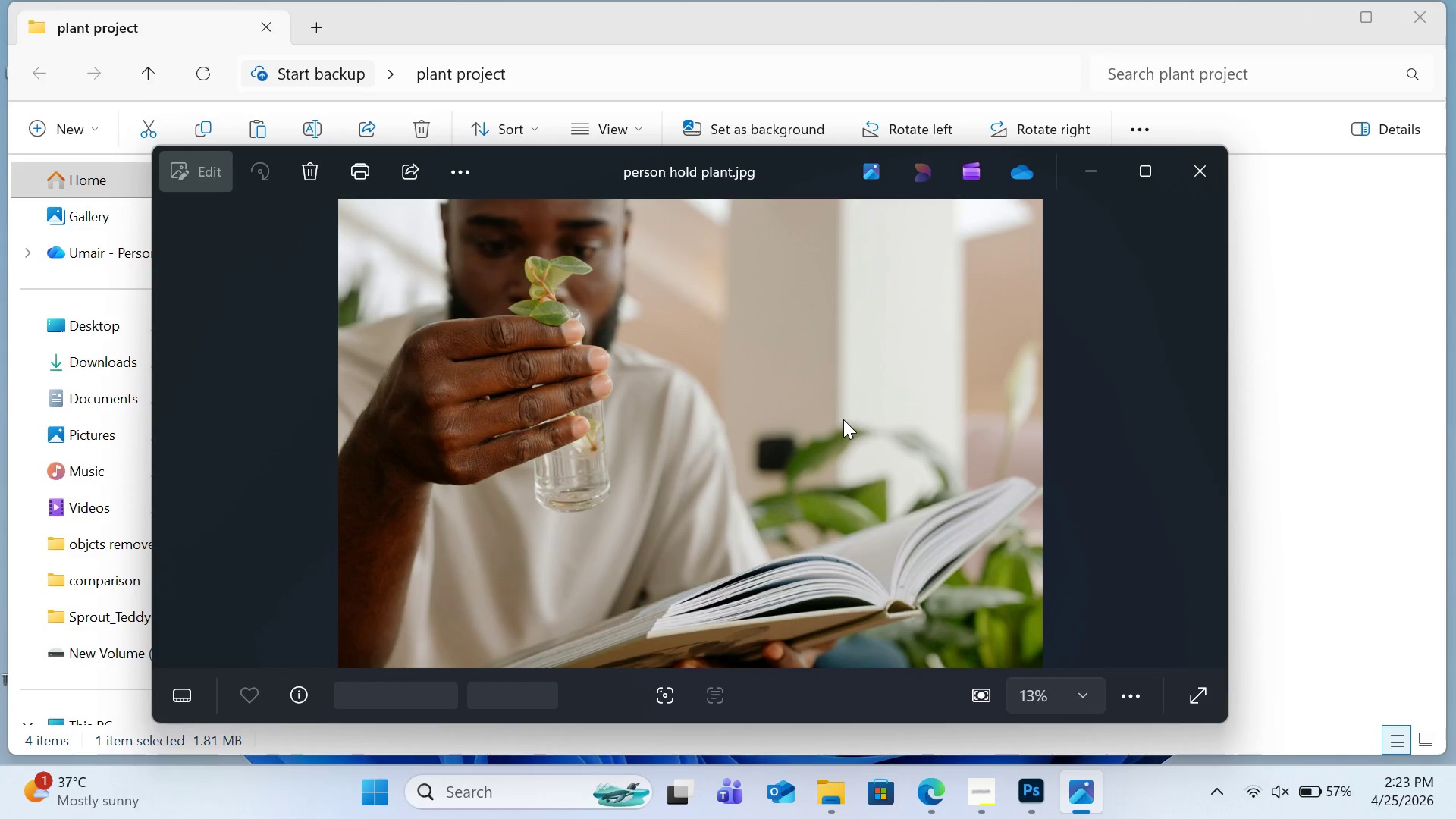 
key(ArrowRight)
 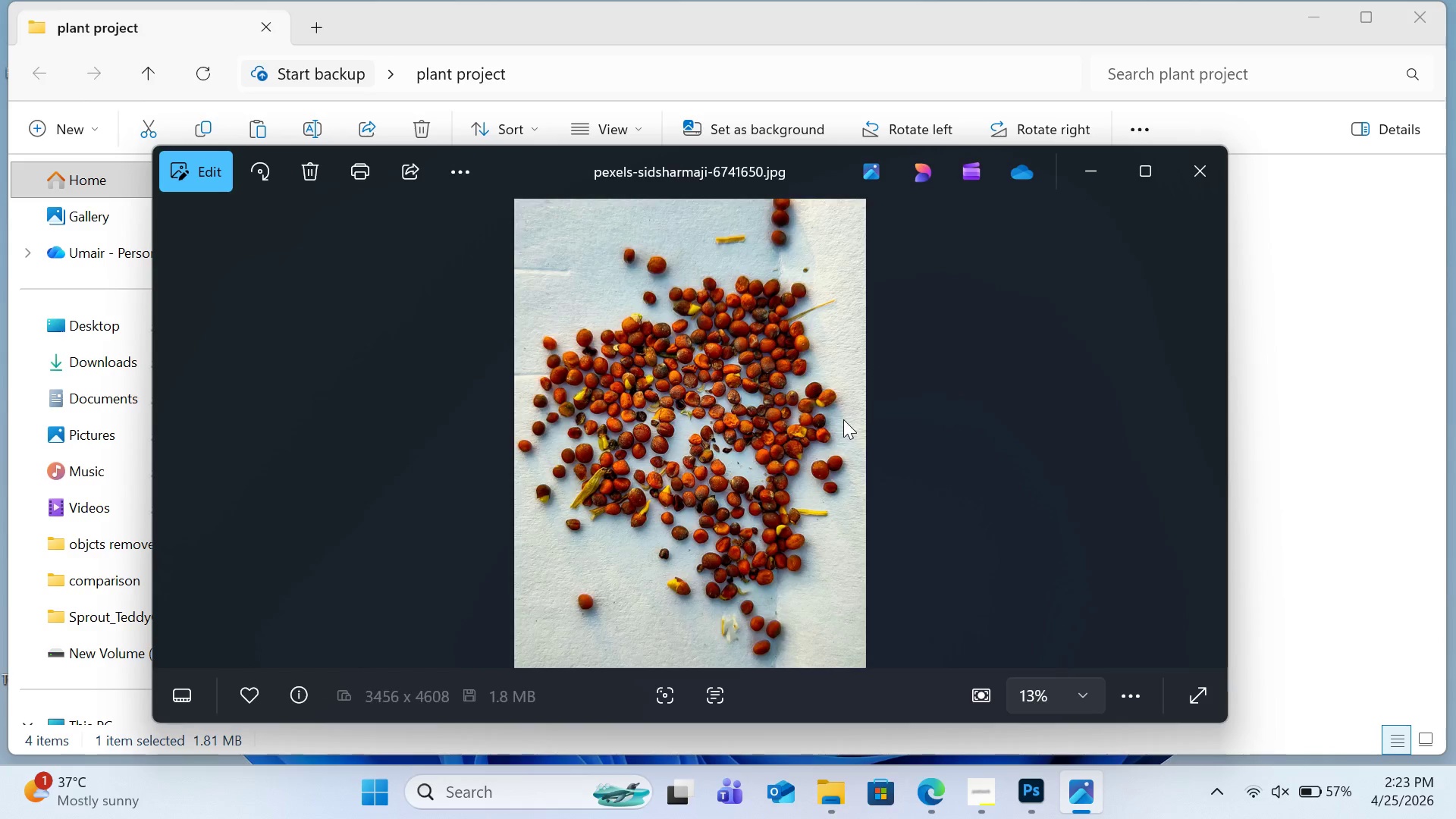 
key(ArrowLeft)
 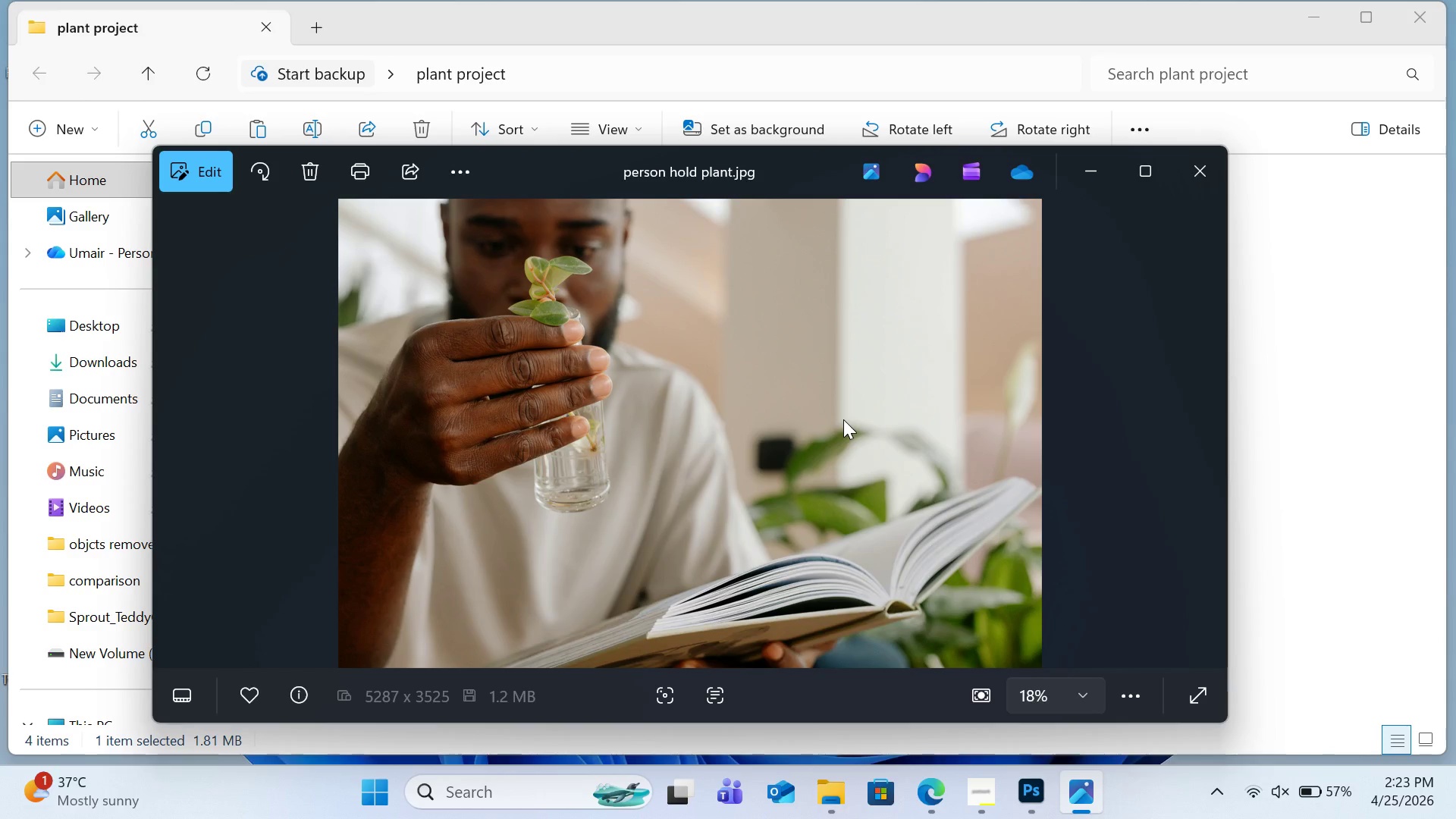 
key(ArrowLeft)
 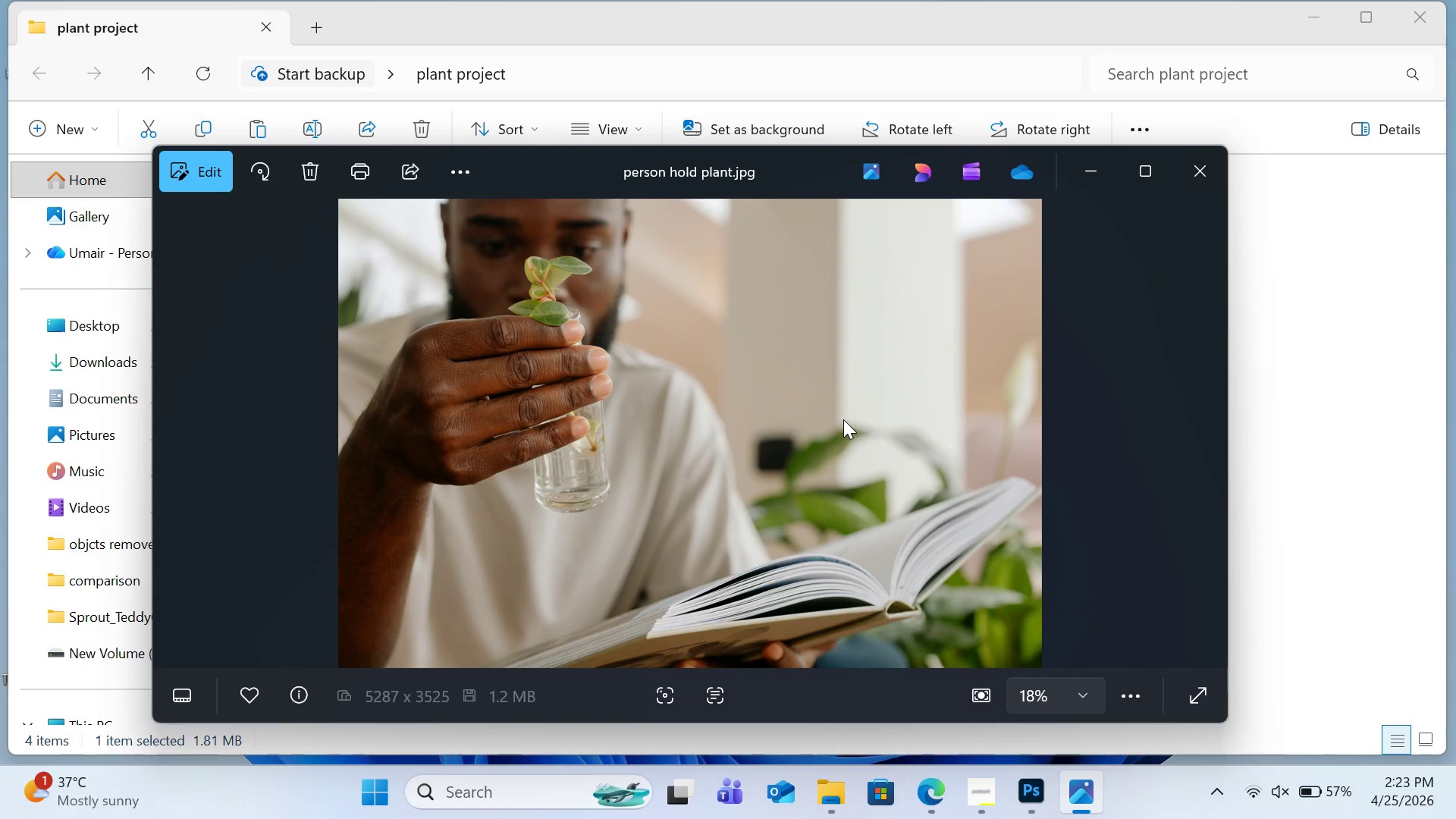 
key(ArrowLeft)
 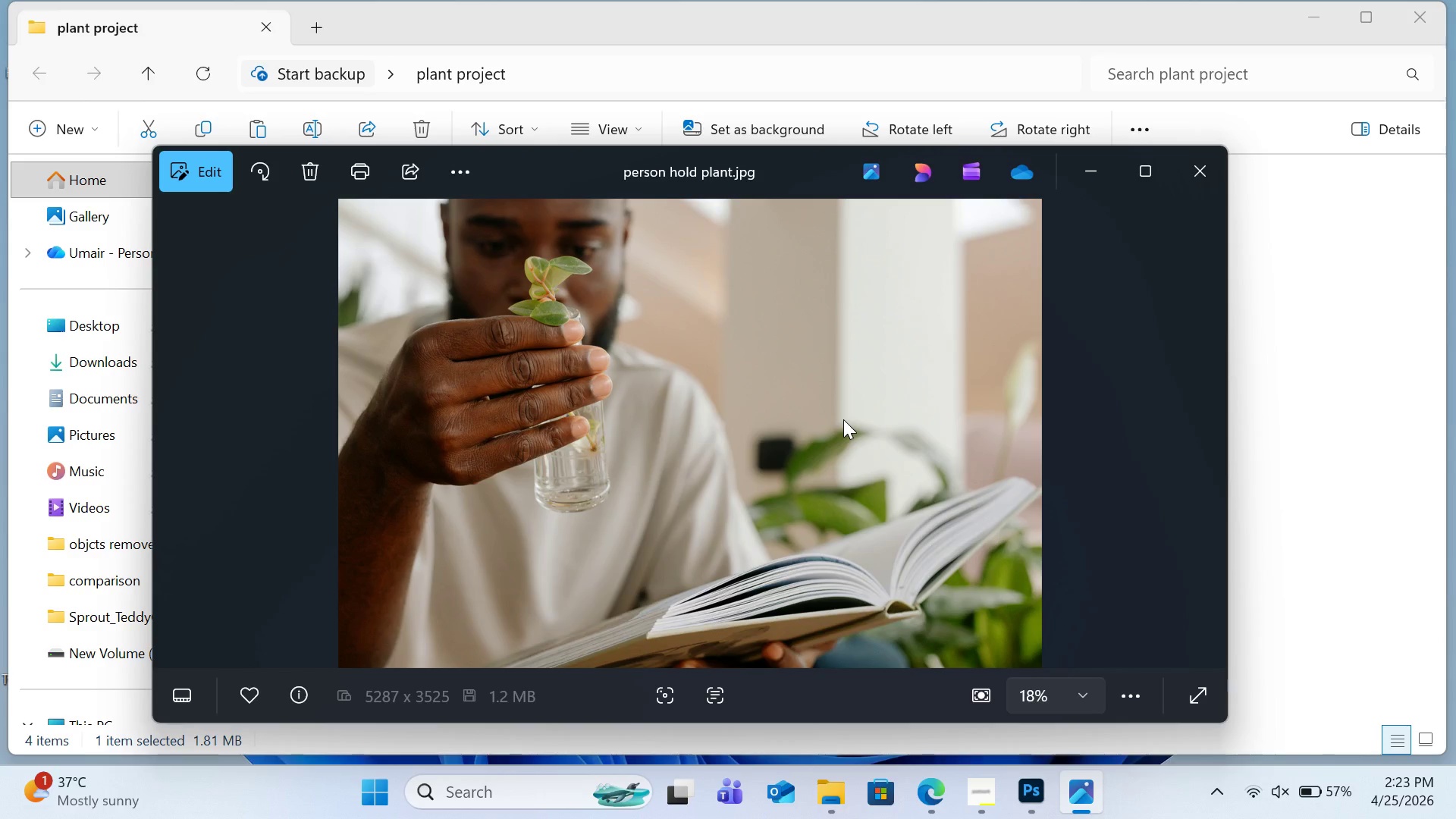 
key(ArrowLeft)
 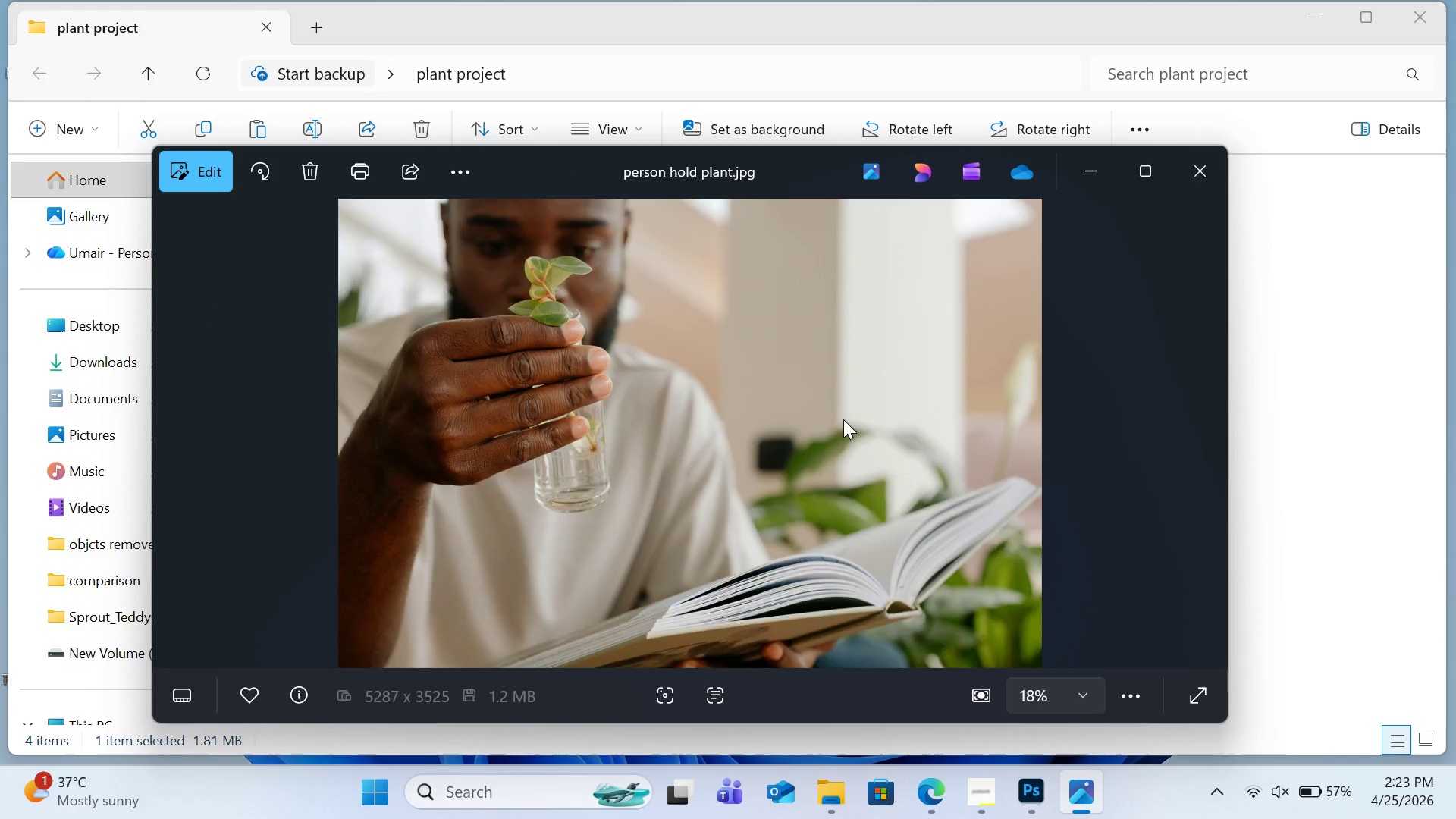 
key(ArrowRight)
 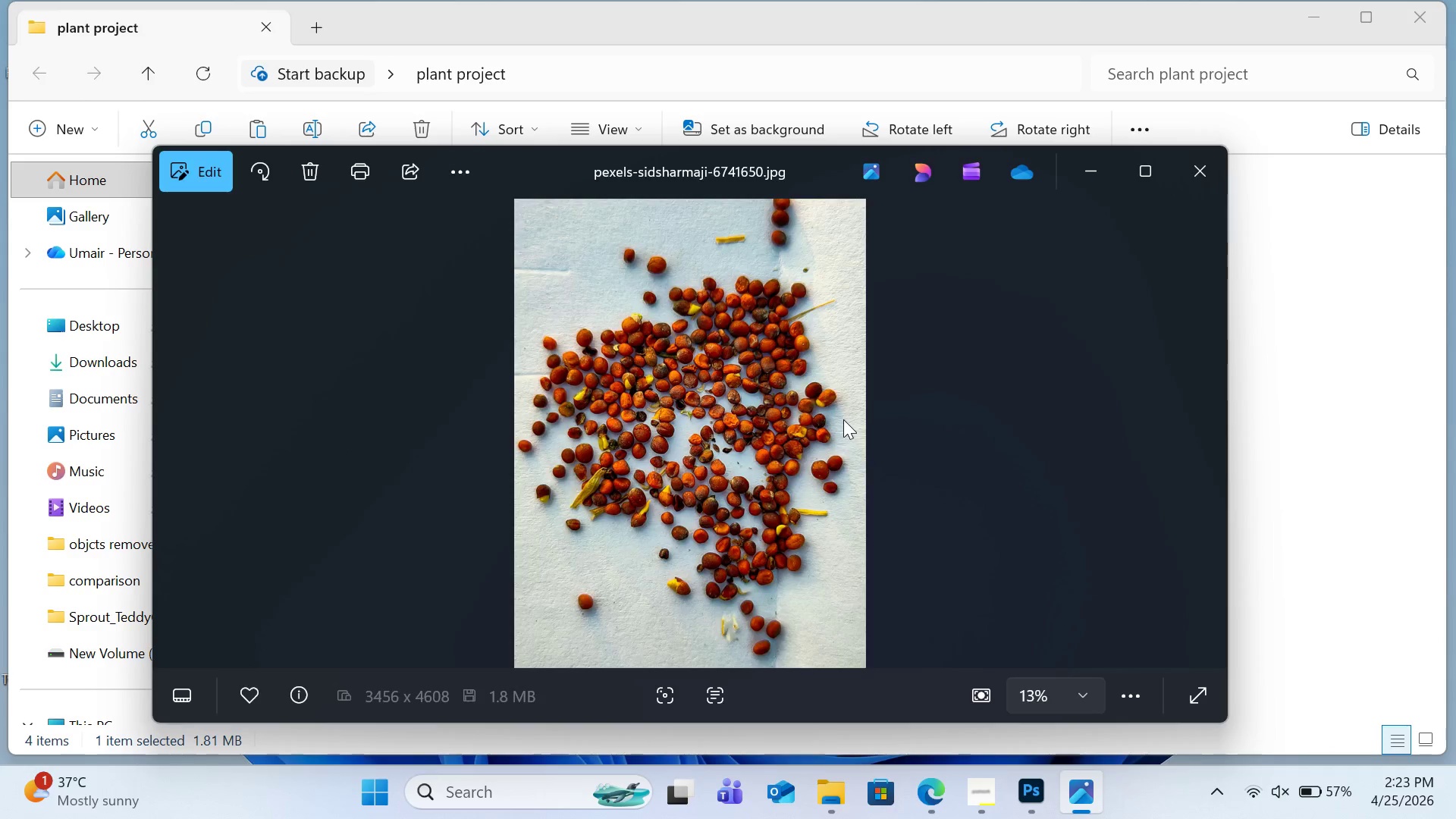 
key(ArrowRight)
 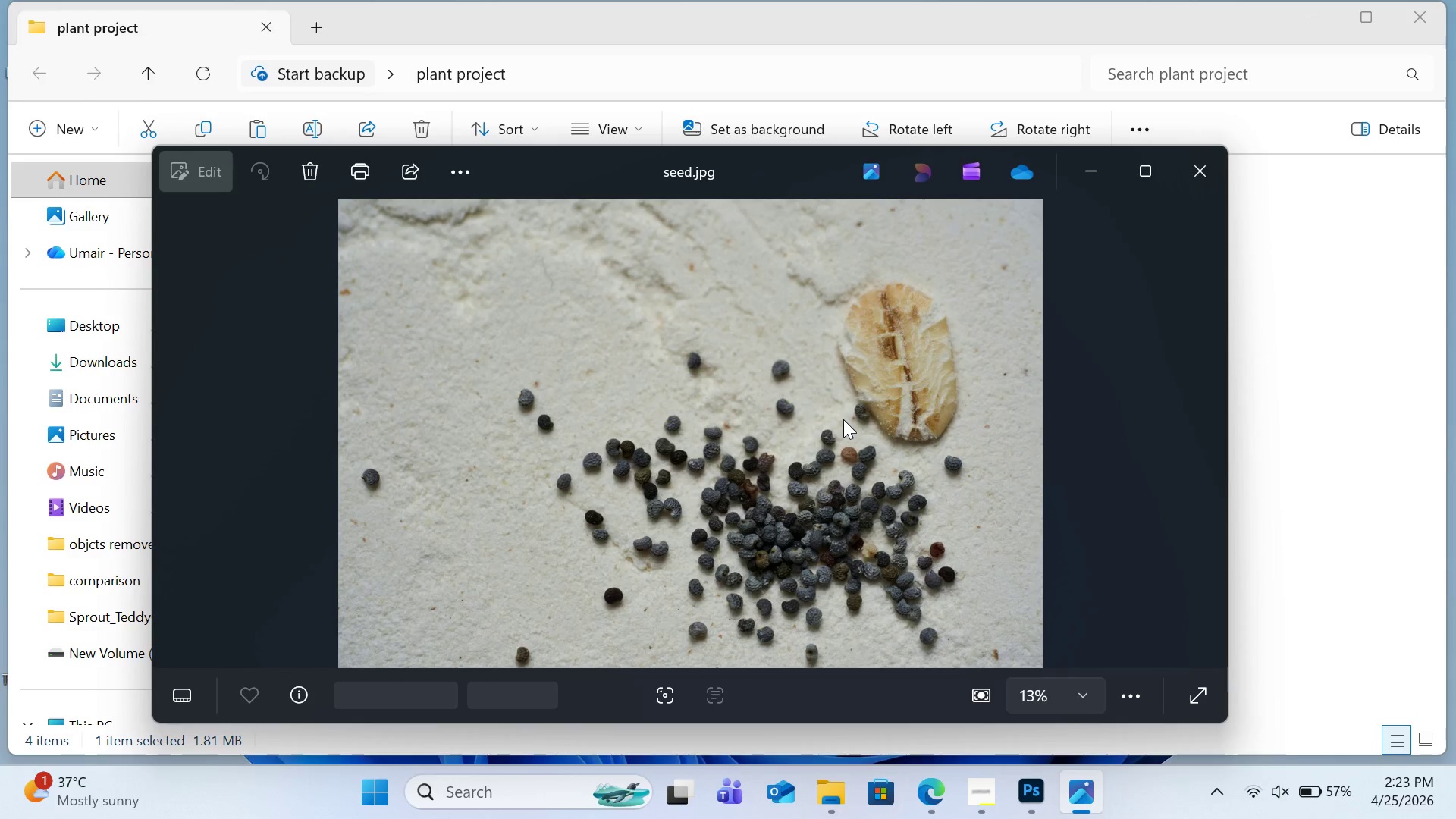 
key(ArrowLeft)
 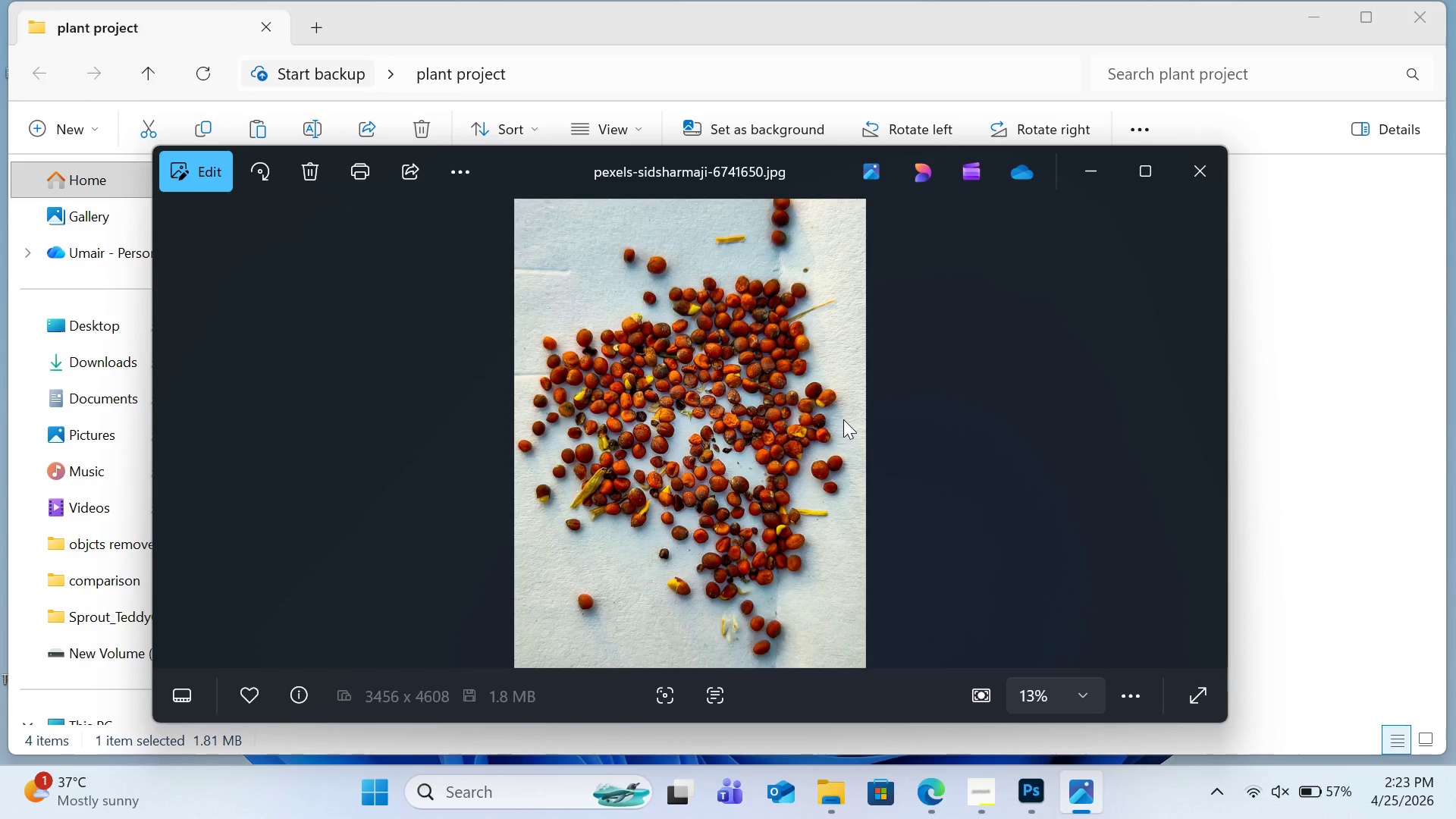 
key(ArrowLeft)
 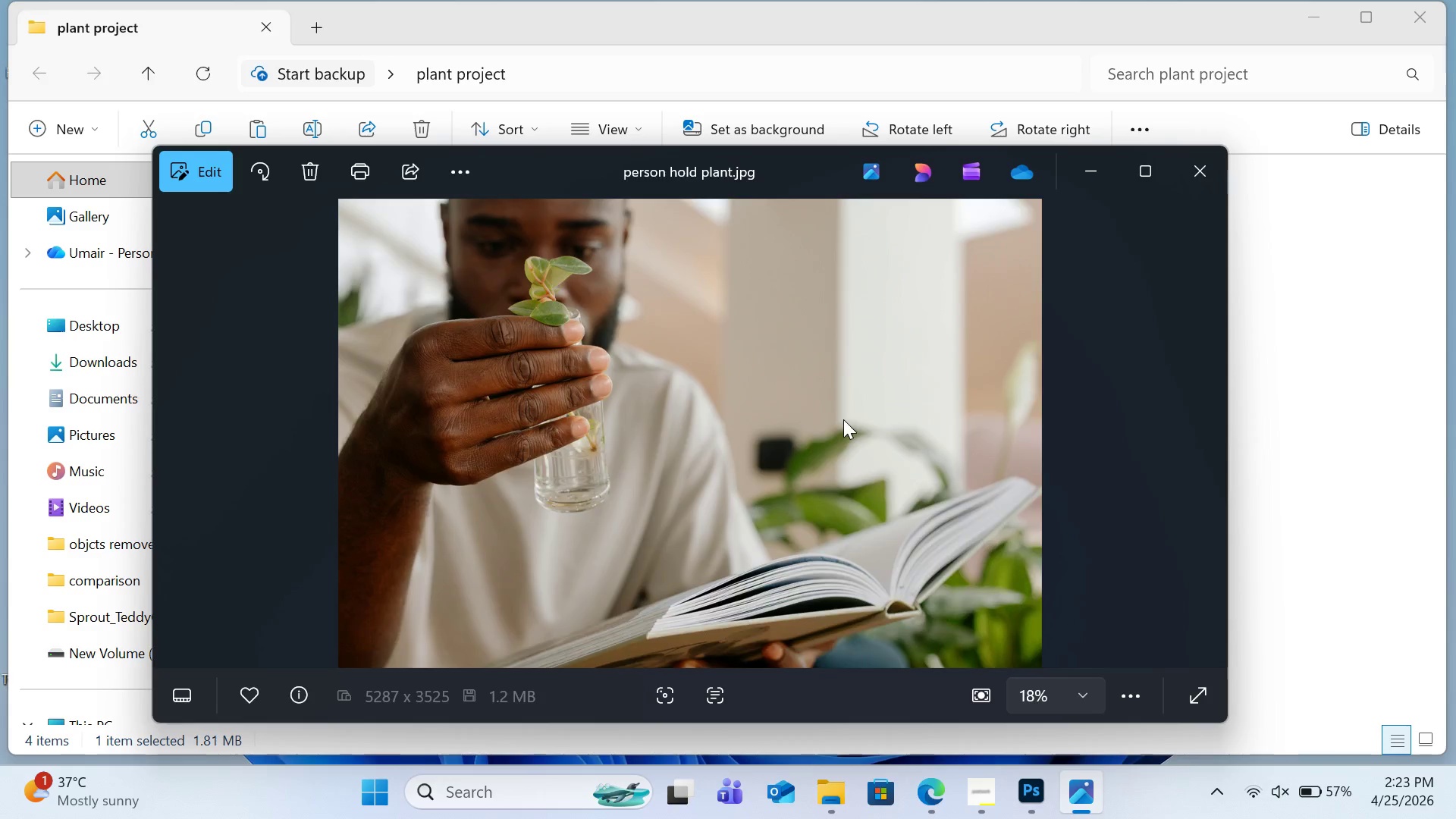 
key(ArrowRight)
 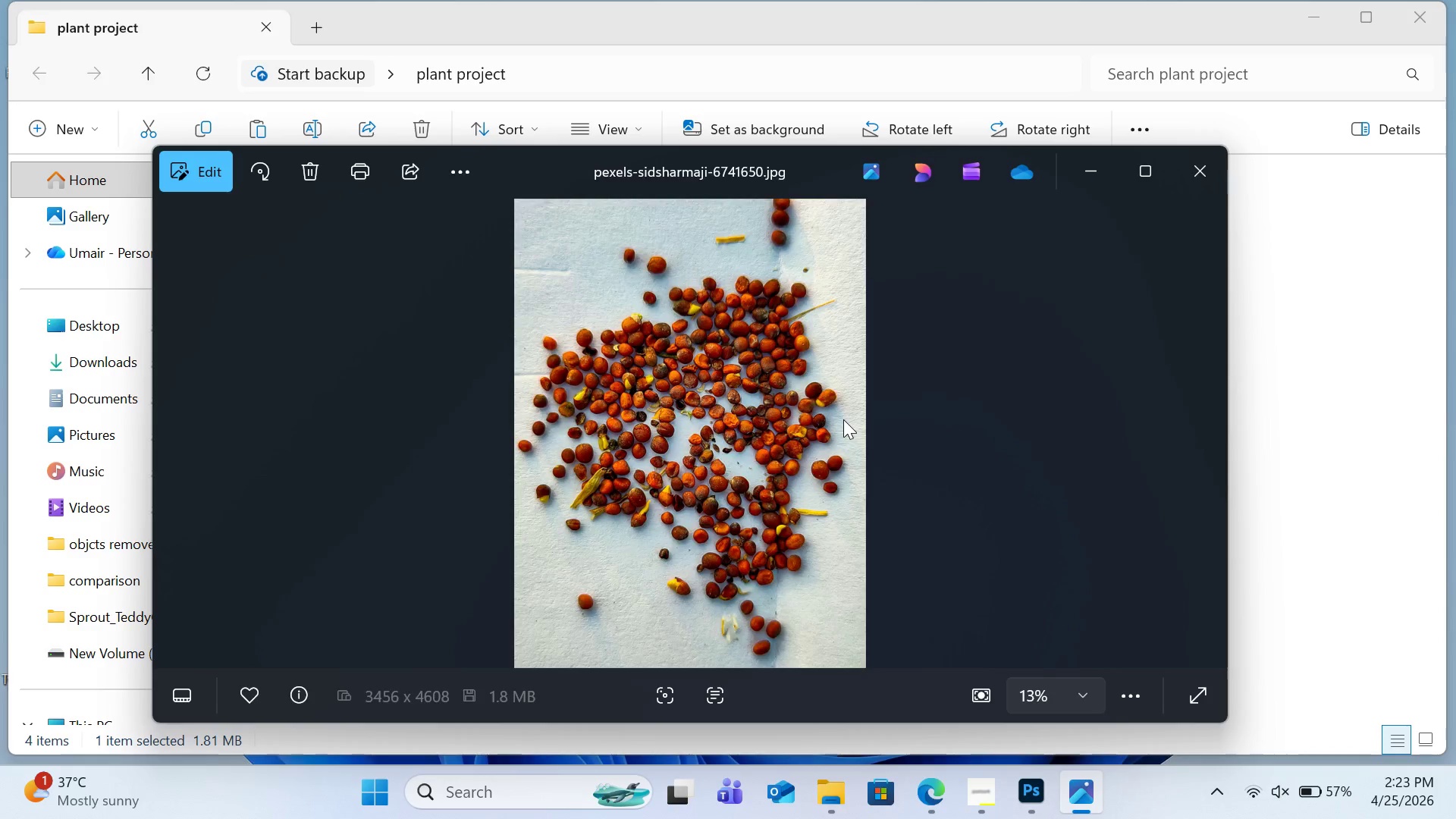 
key(ArrowRight)
 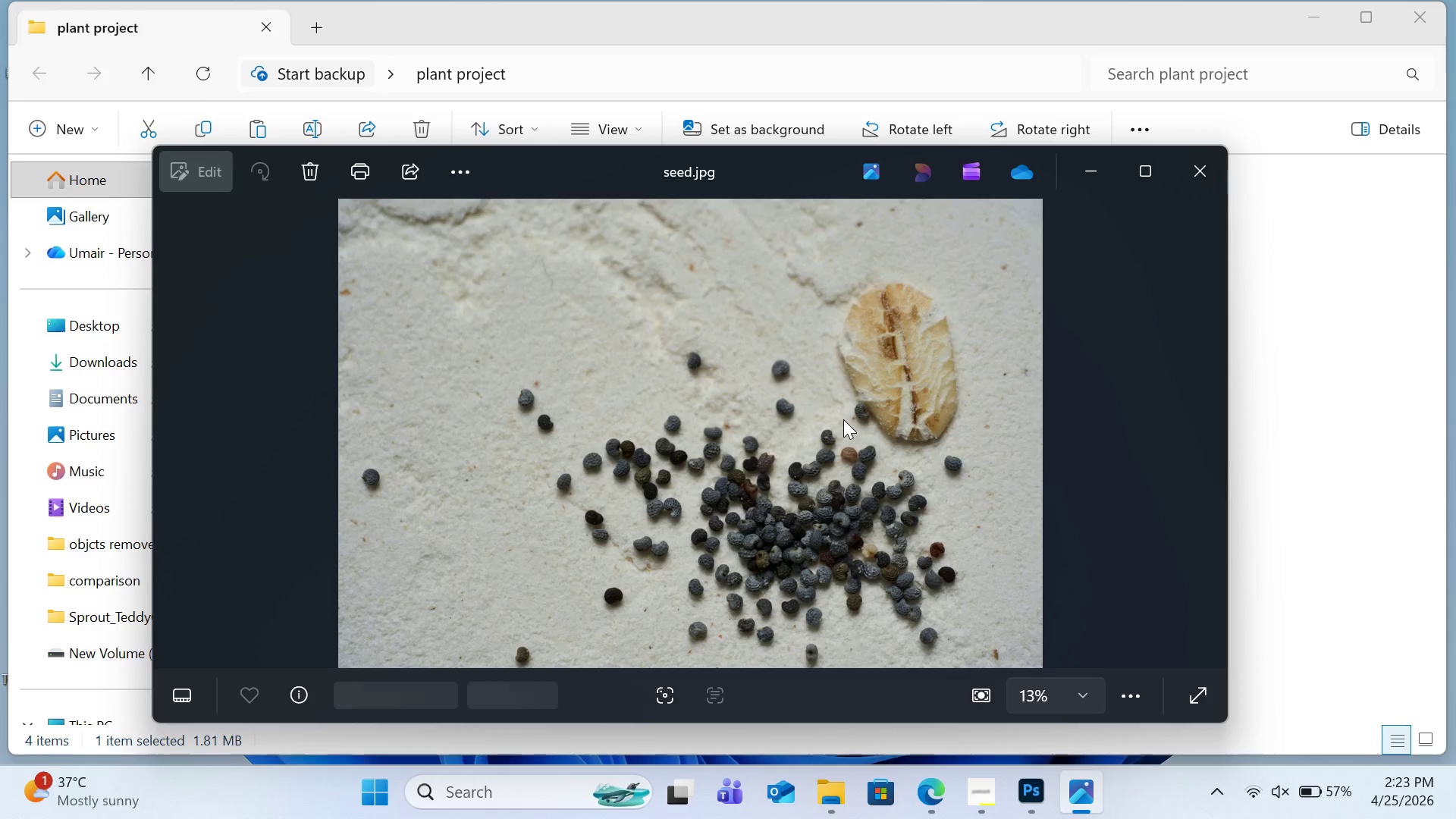 
key(ArrowRight)
 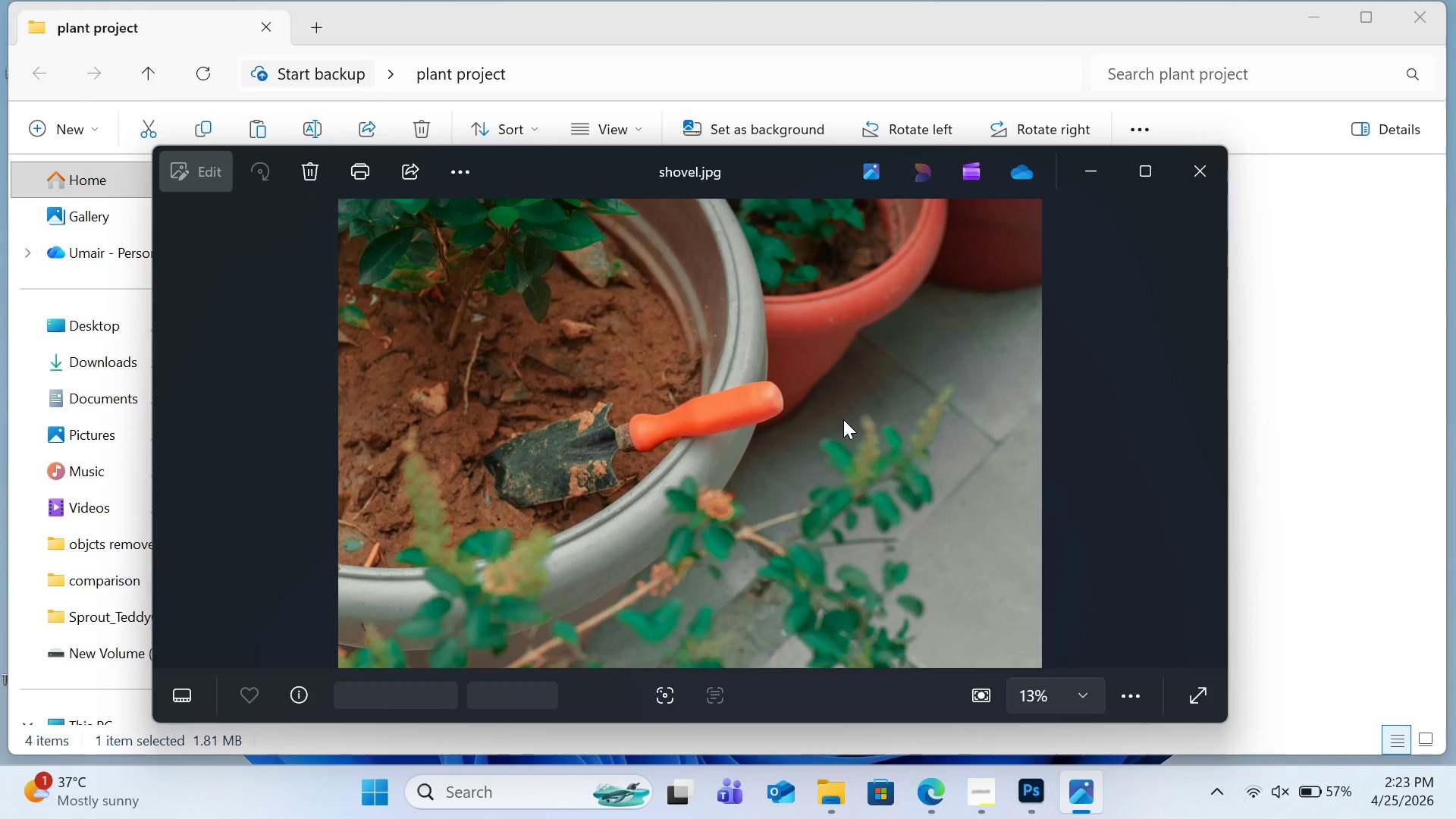 
key(ArrowRight)
 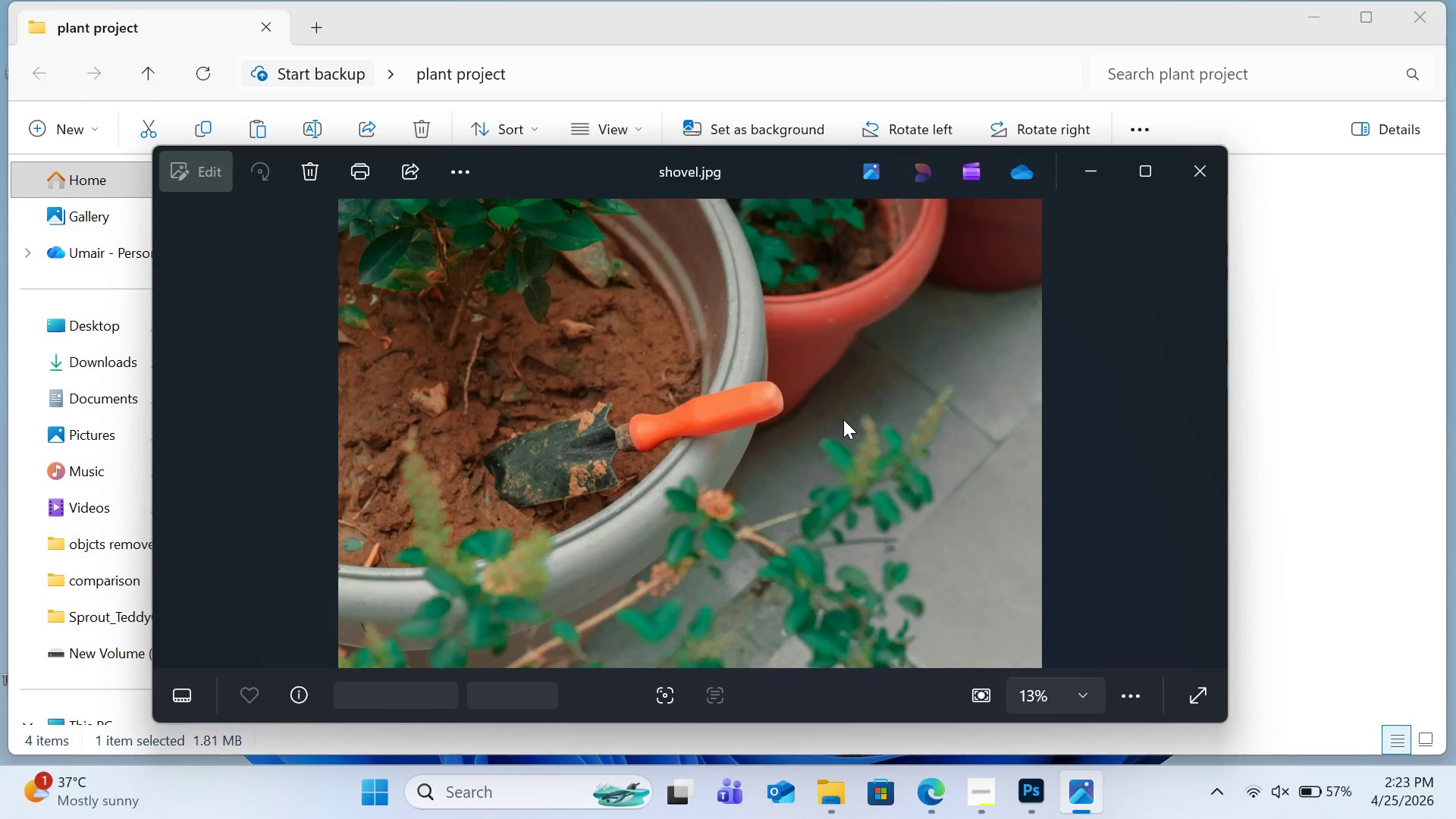 
key(ArrowLeft)
 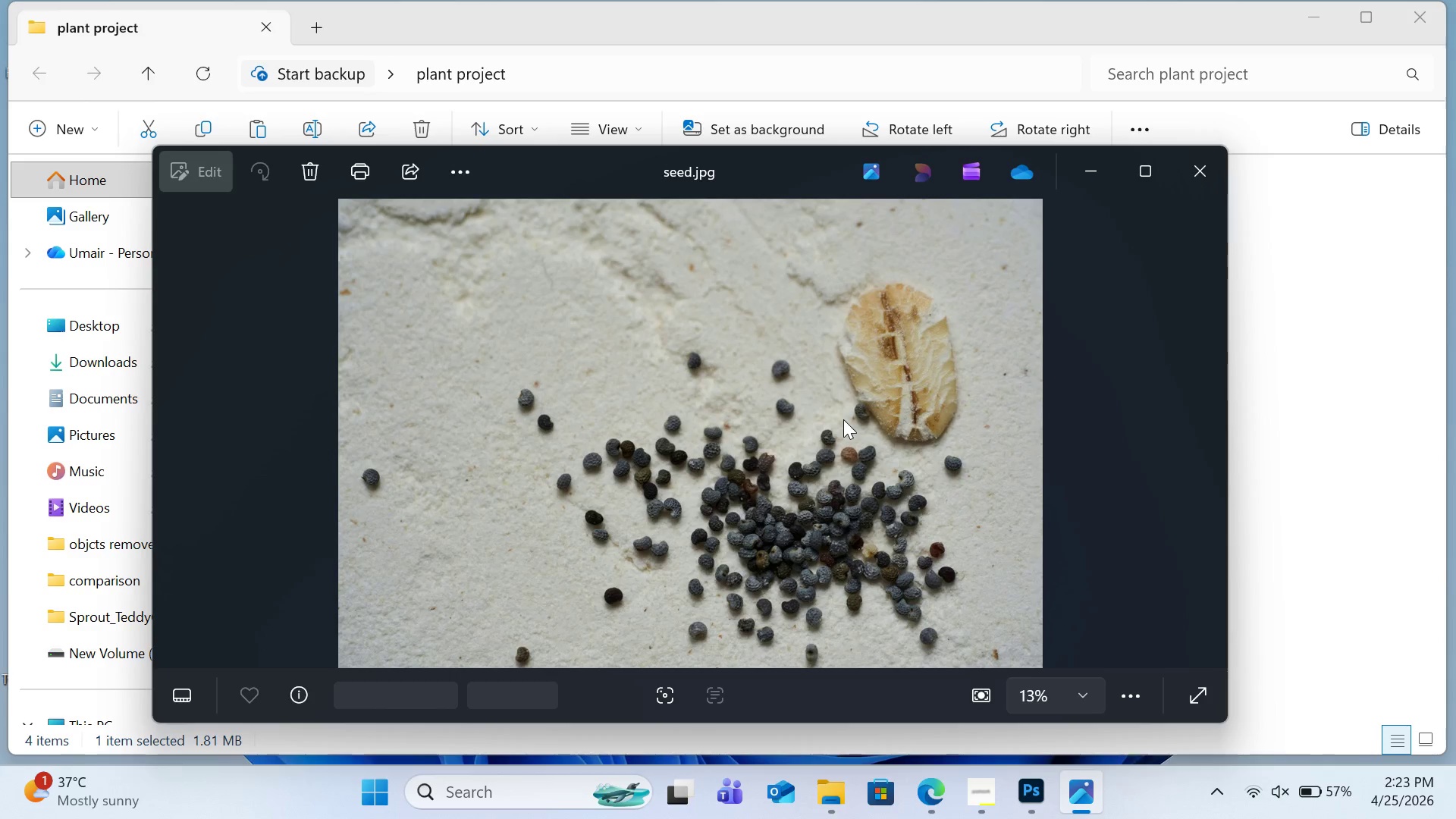 
key(ArrowLeft)
 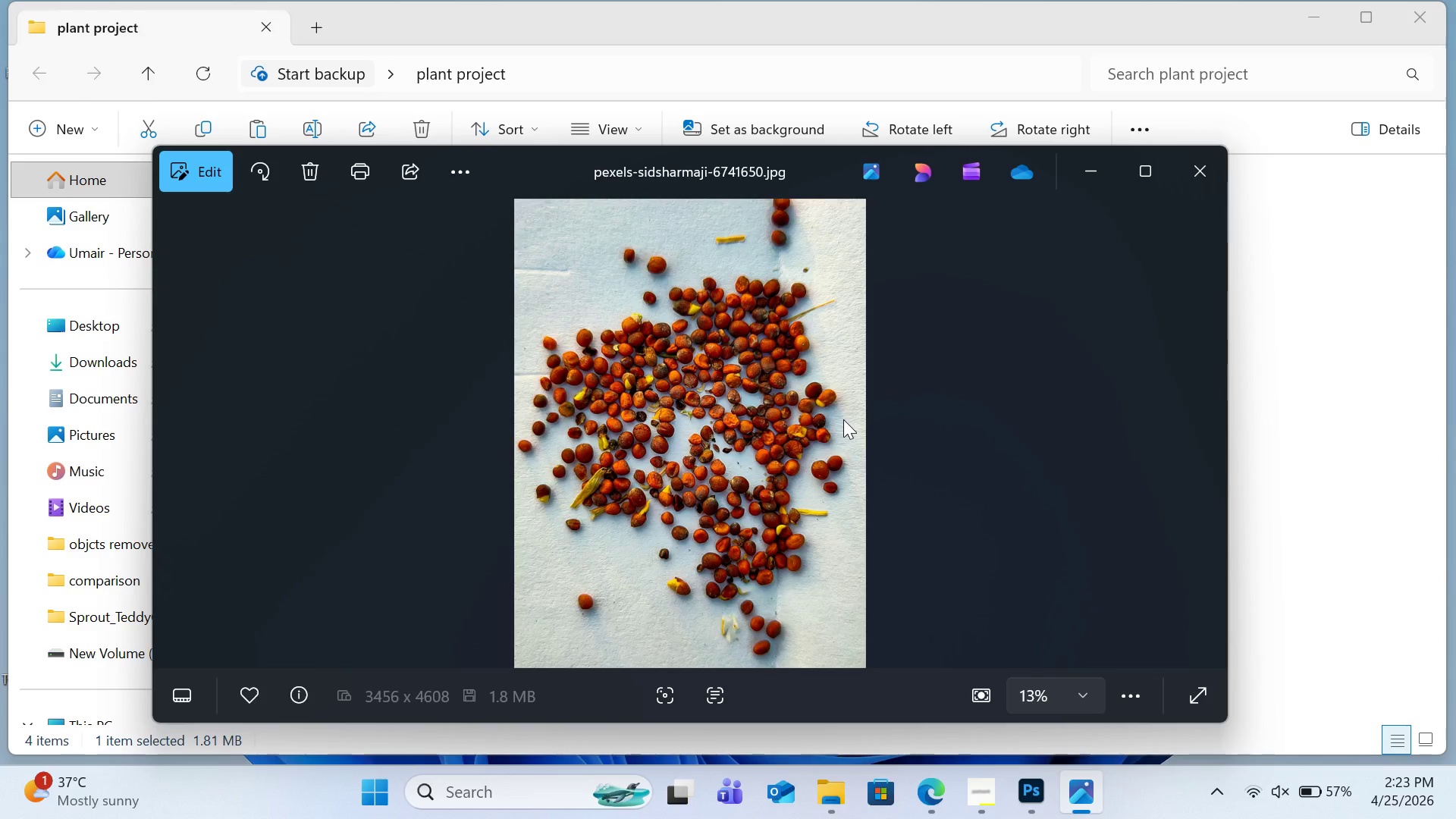 
key(ArrowLeft)
 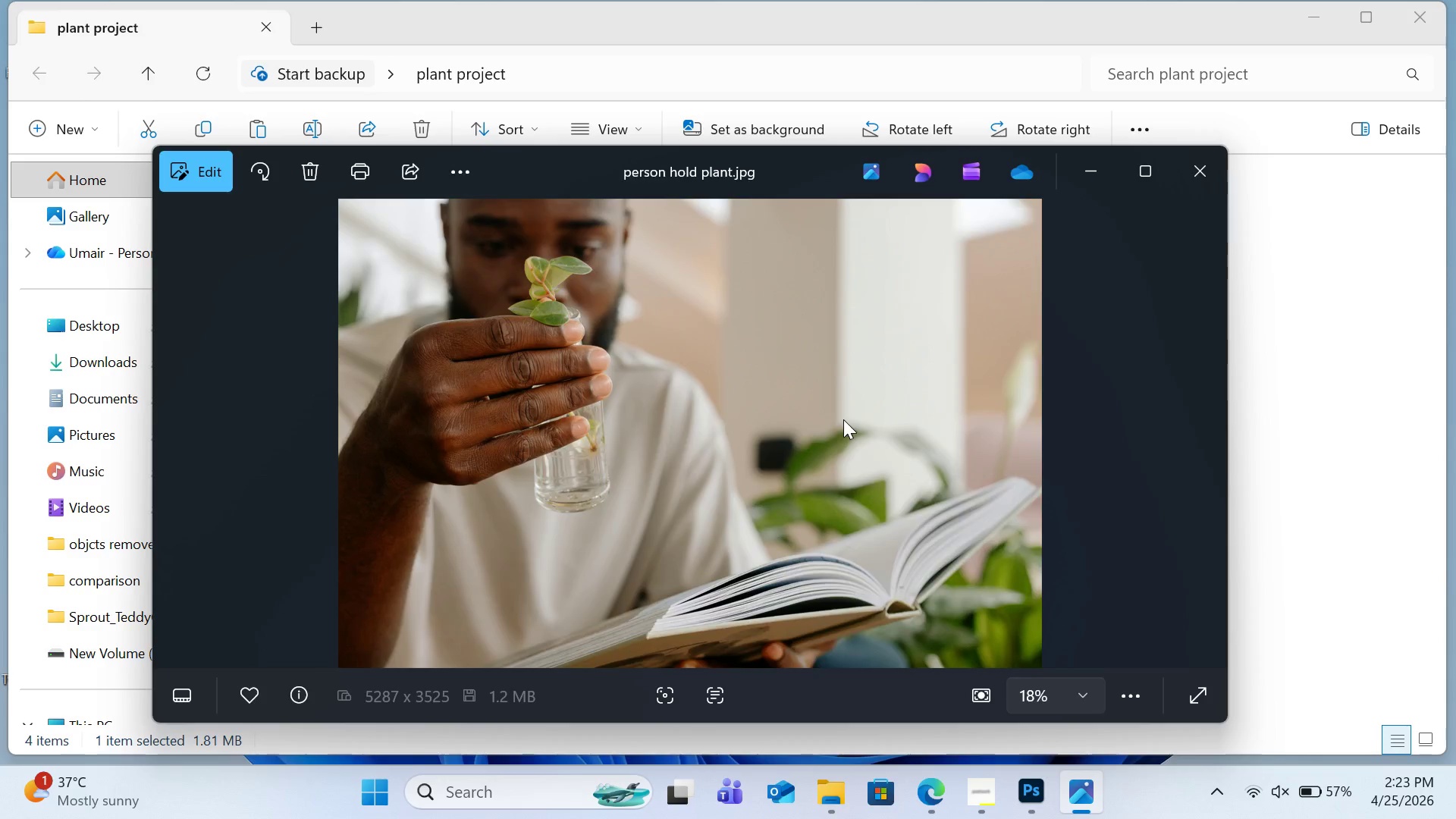 
key(ArrowRight)
 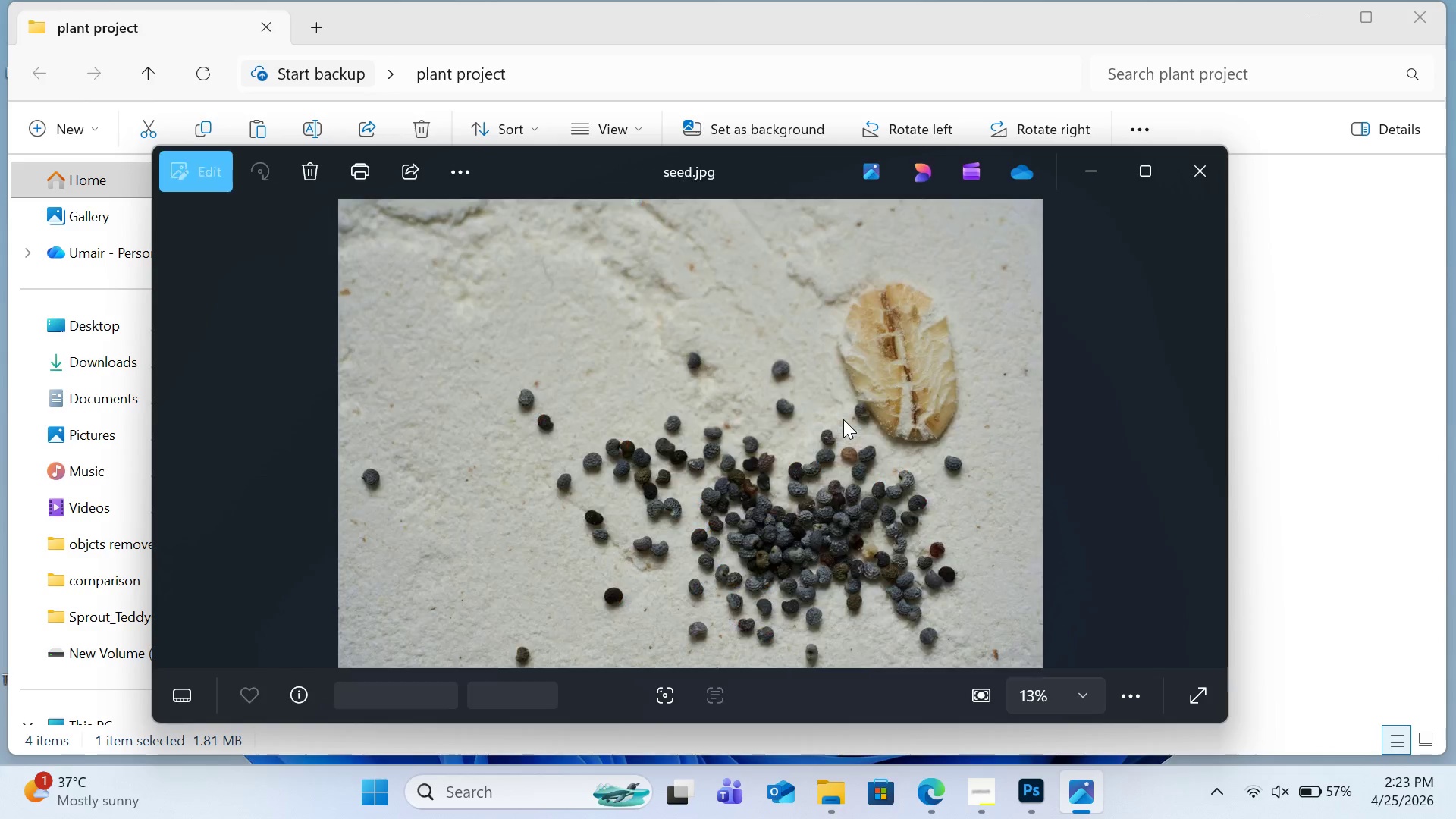 
key(ArrowRight)
 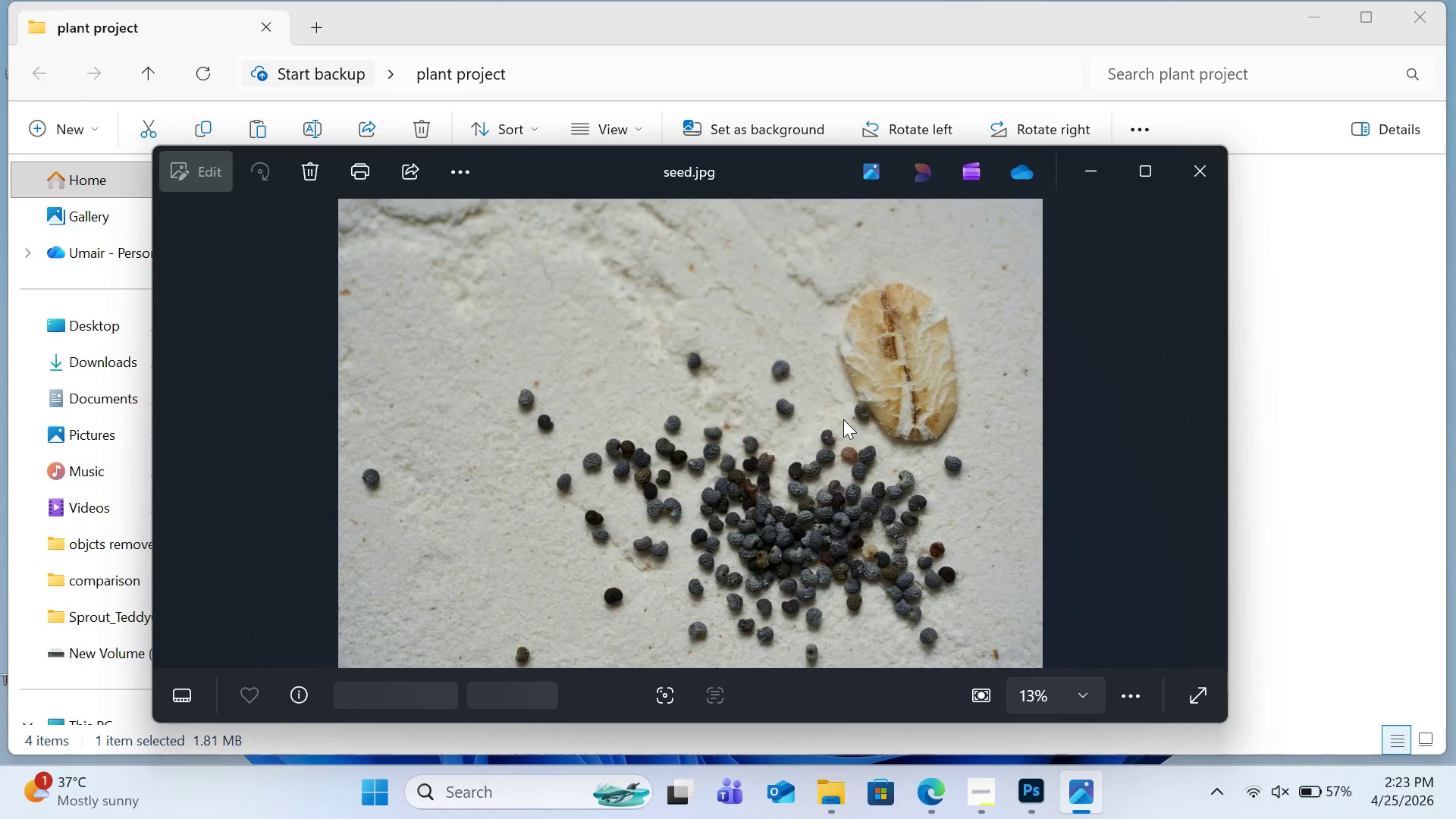 
key(ArrowRight)
 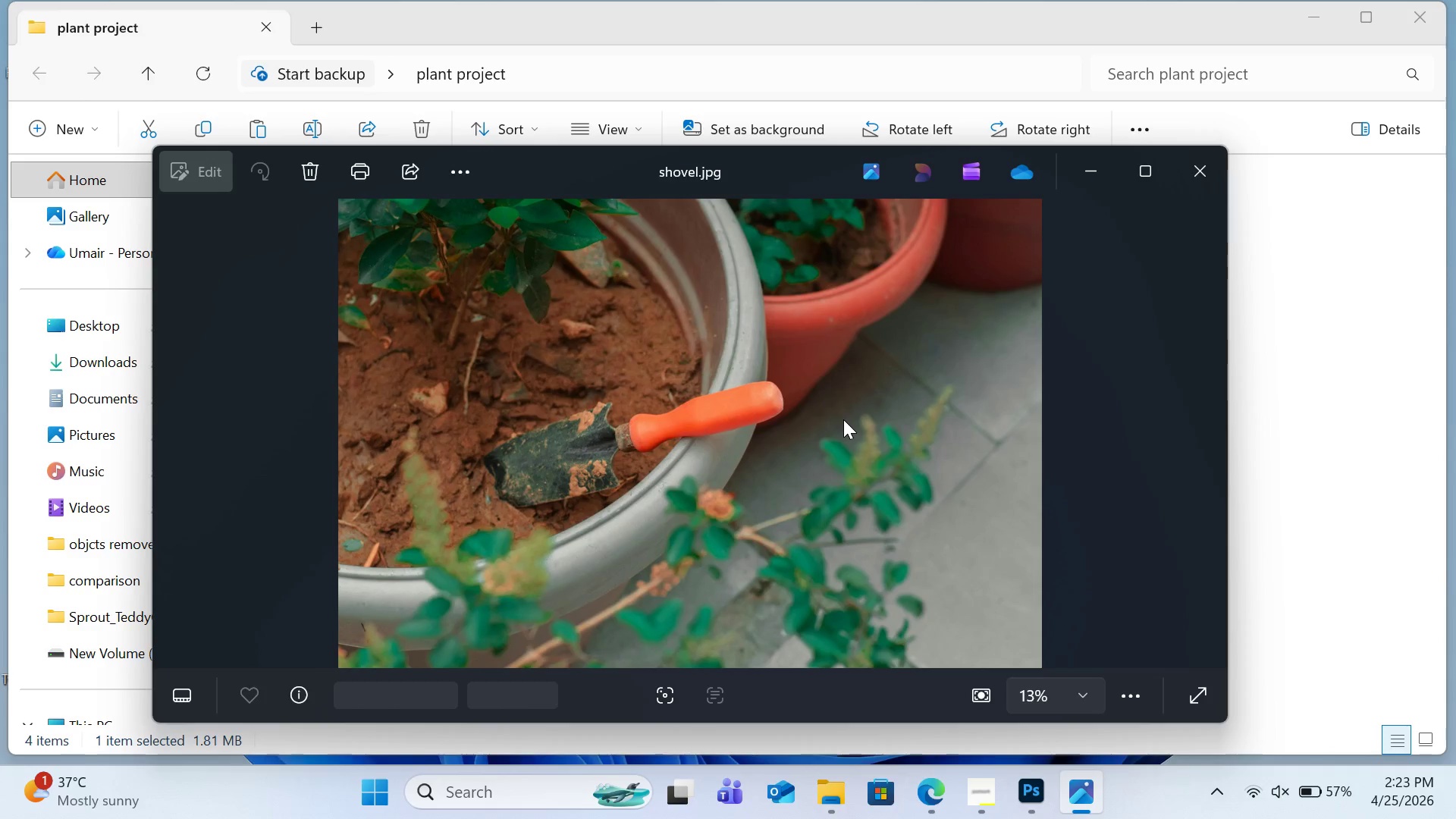 
key(ArrowRight)
 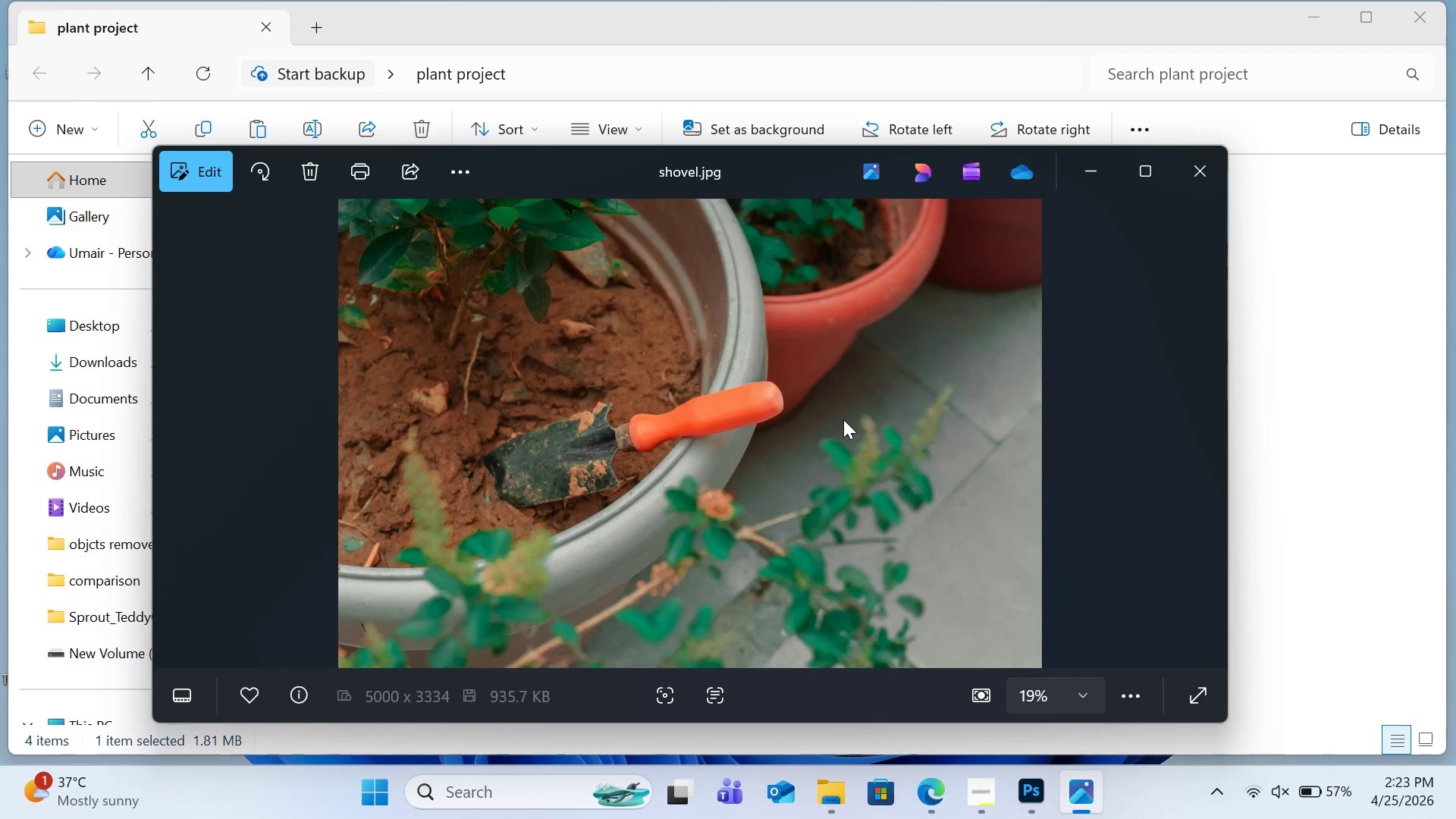 
key(ArrowLeft)
 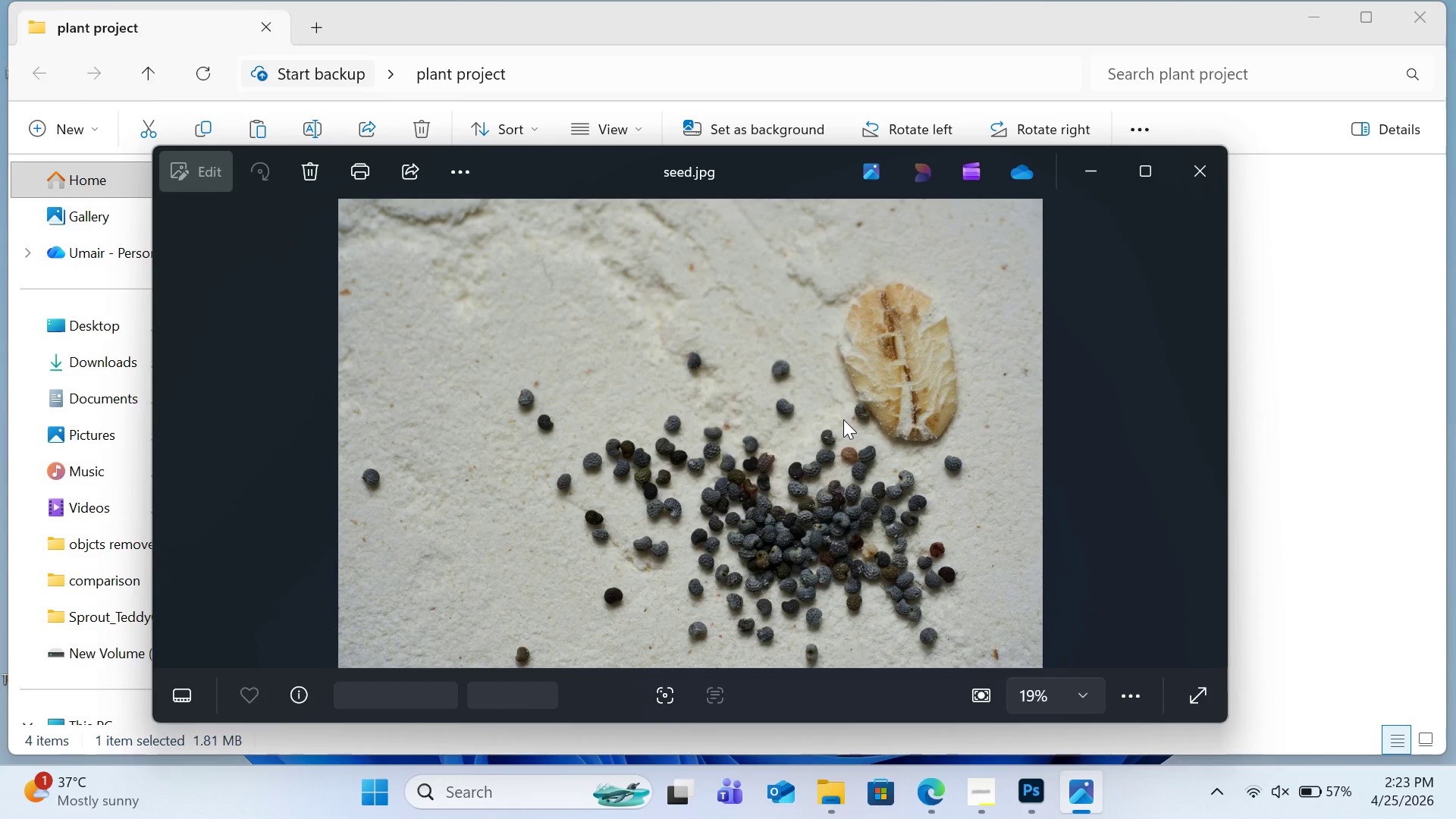 
key(ArrowLeft)
 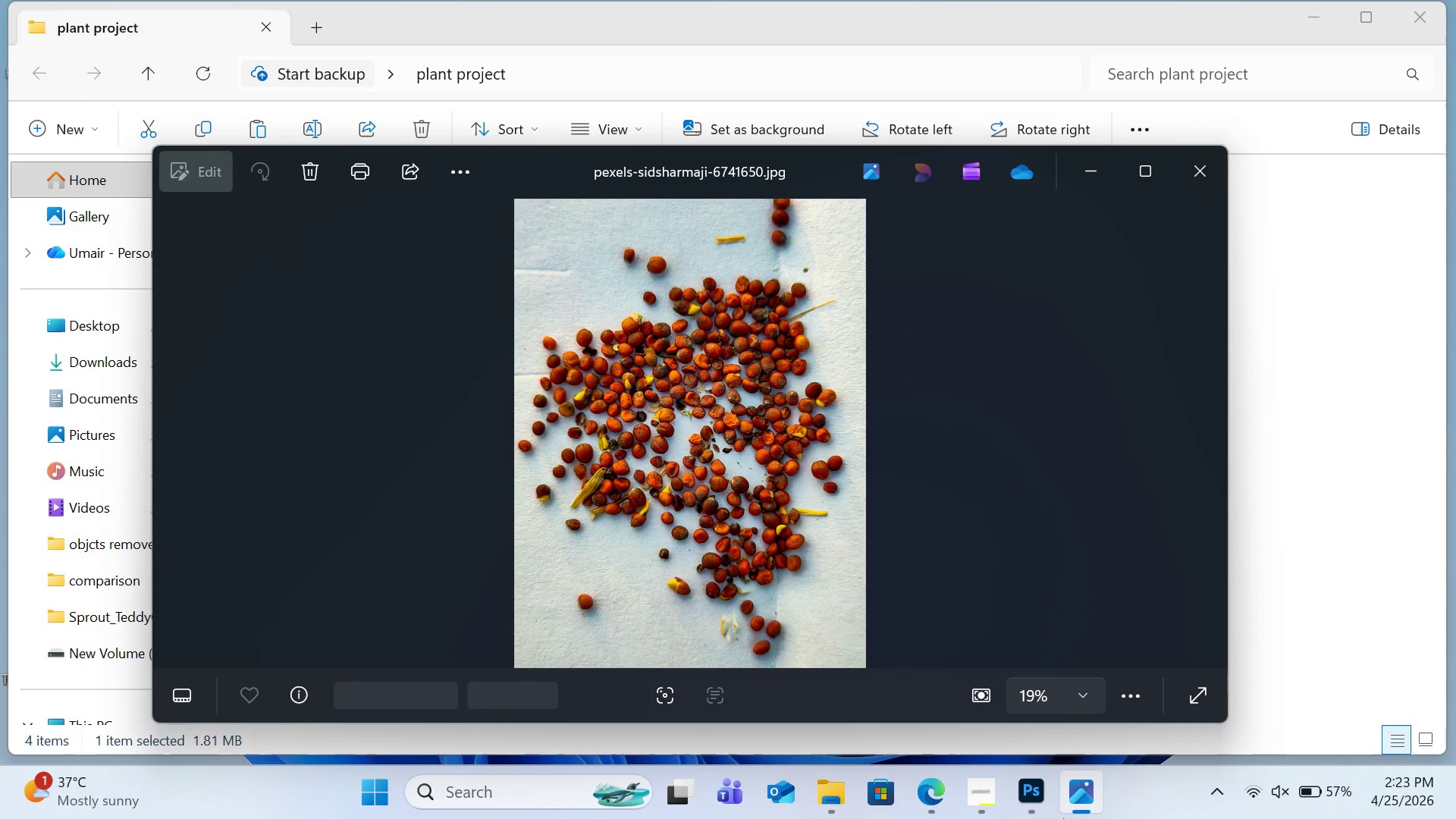 
left_click([964, 792])